 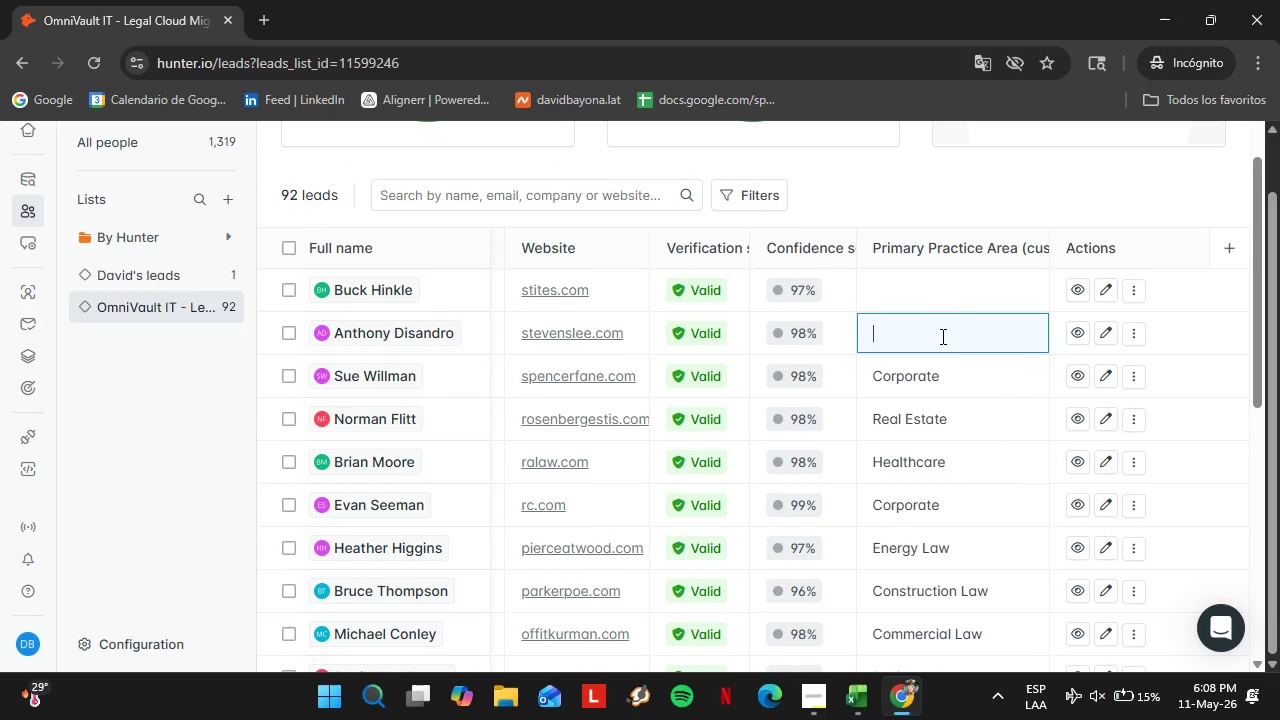 
type(Tax Law)
 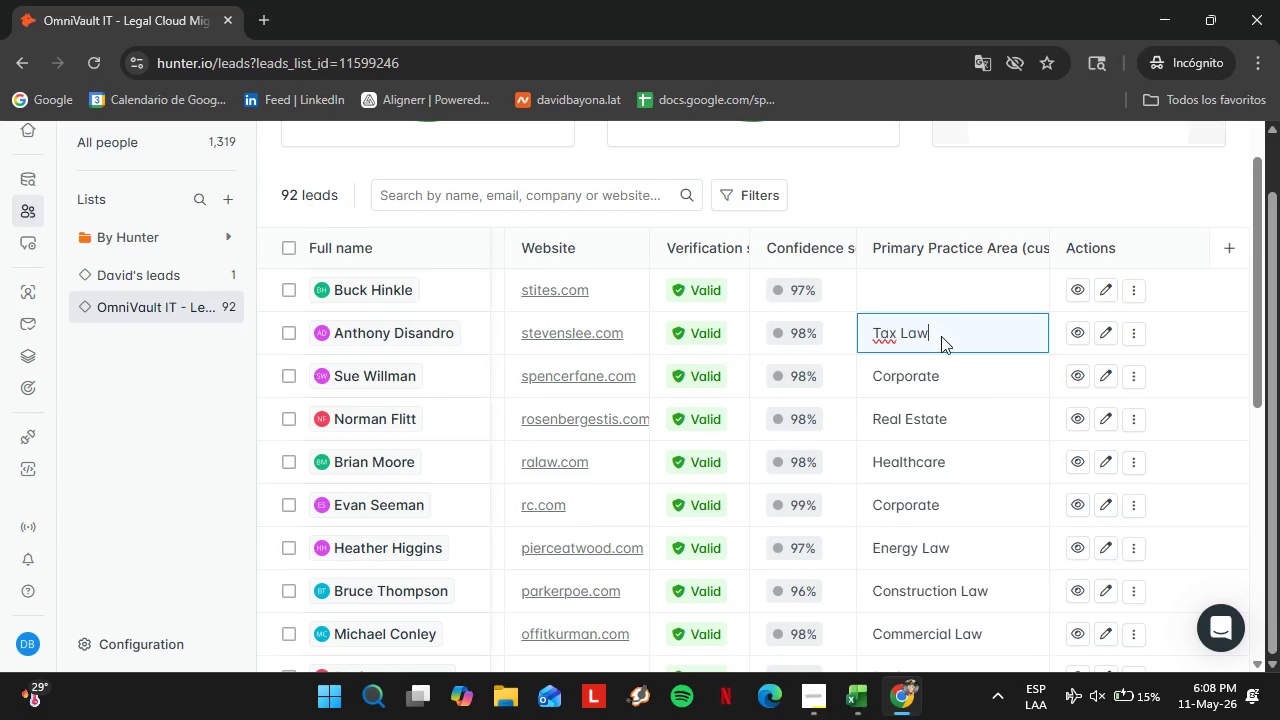 
key(Enter)
 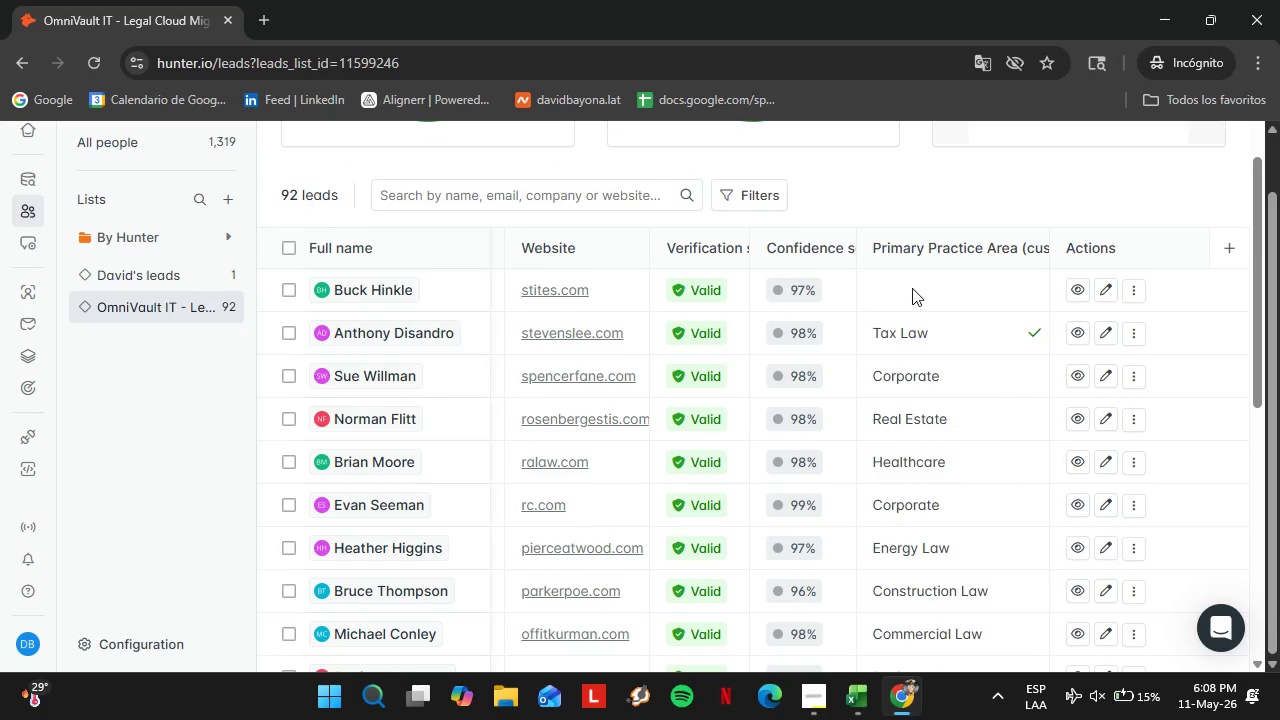 
double_click([912, 288])
 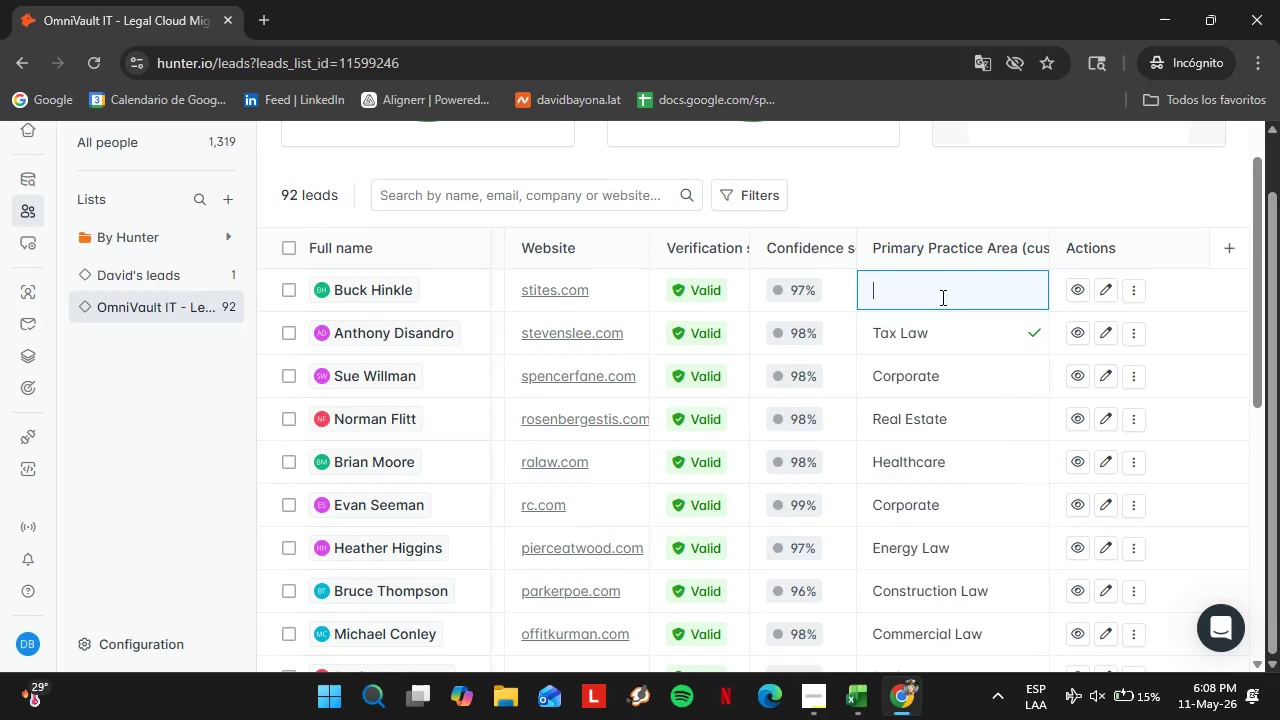 
triple_click([912, 288])
 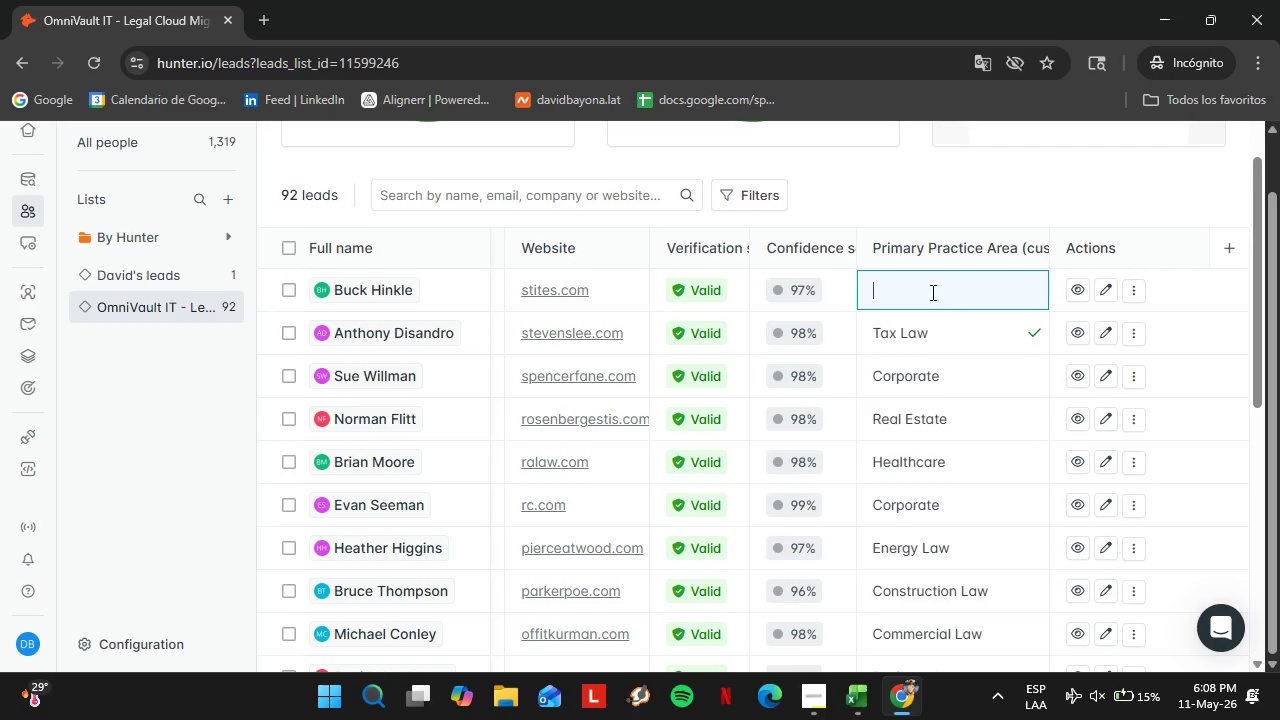 
type(Bu)
 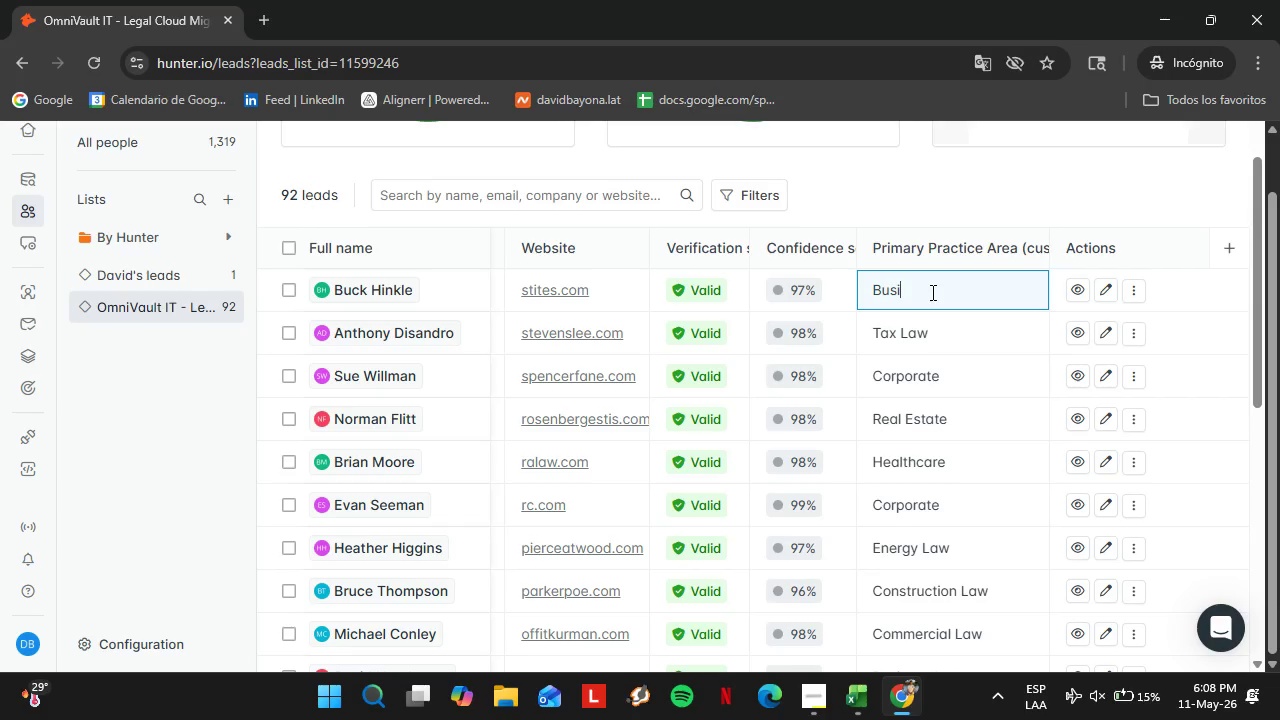 
type(siness Law)
 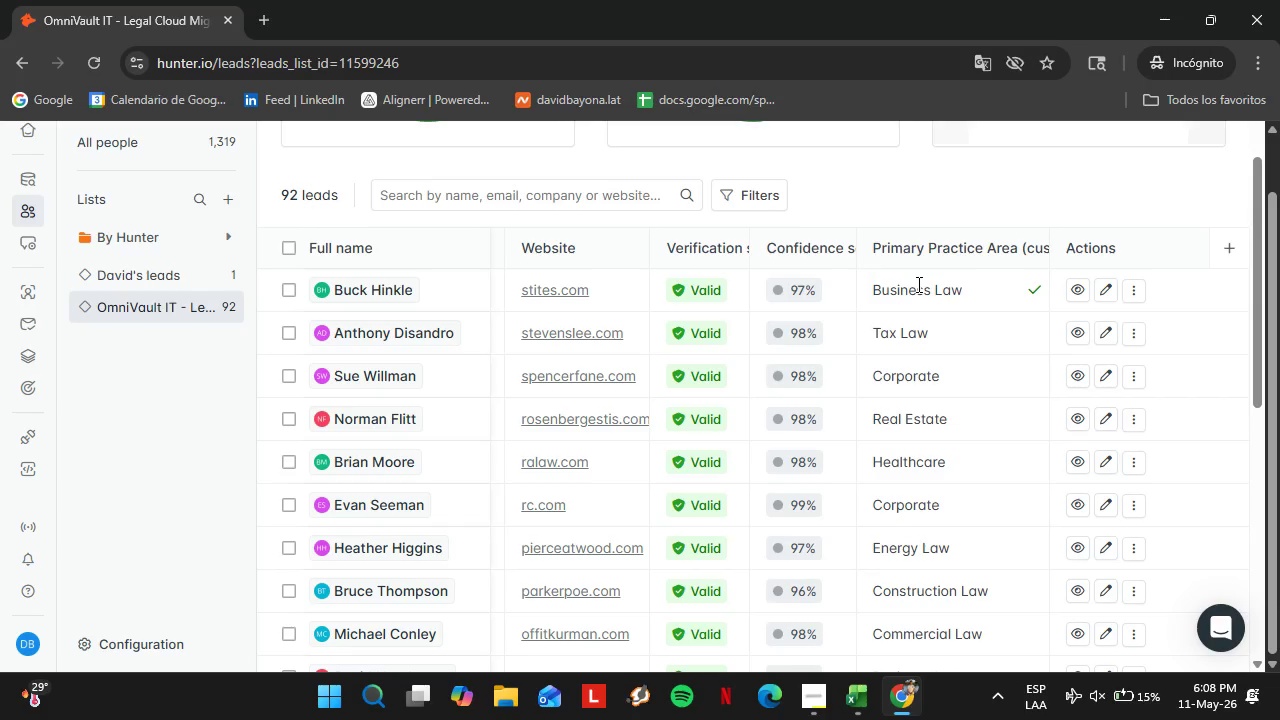 
 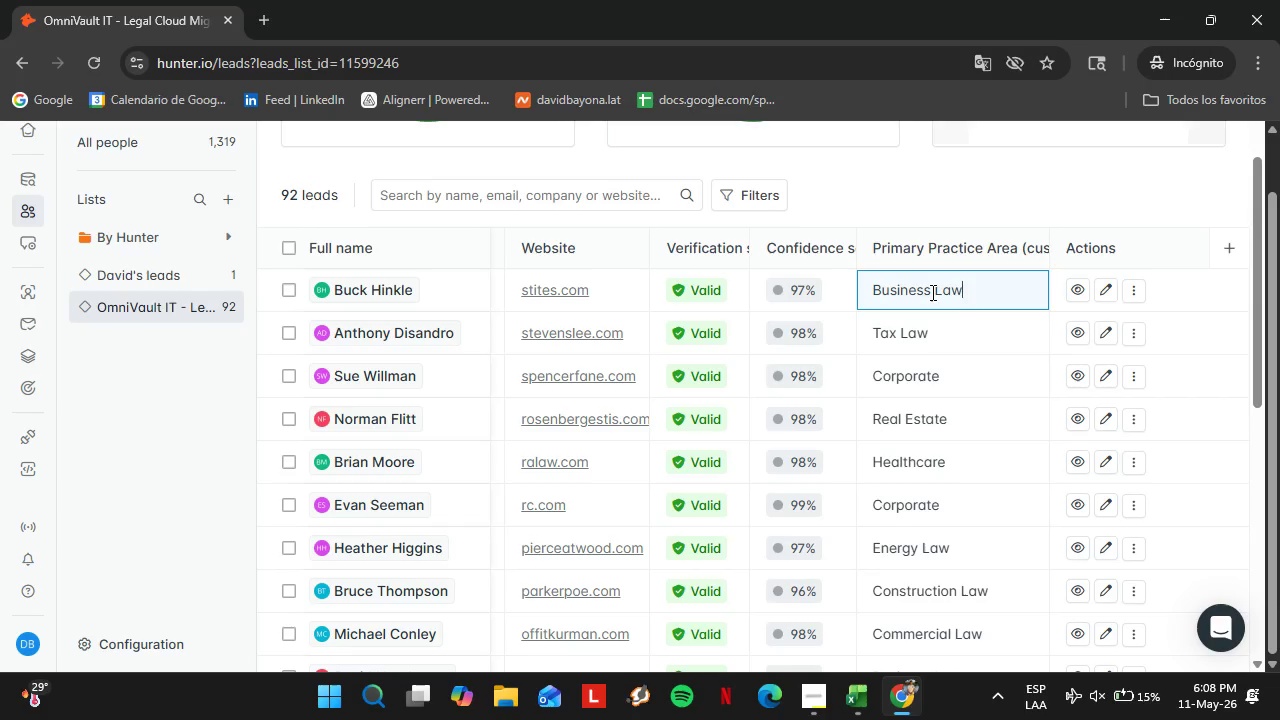 
key(Enter)
 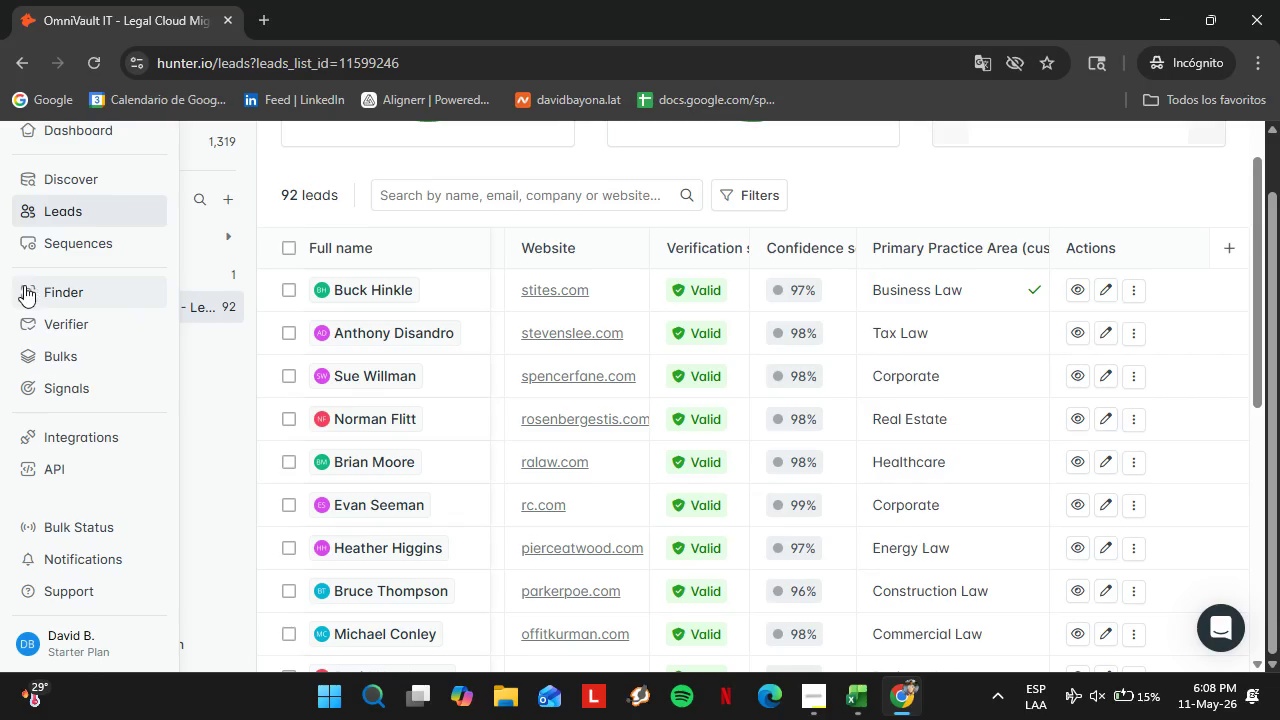 
left_click([24, 285])
 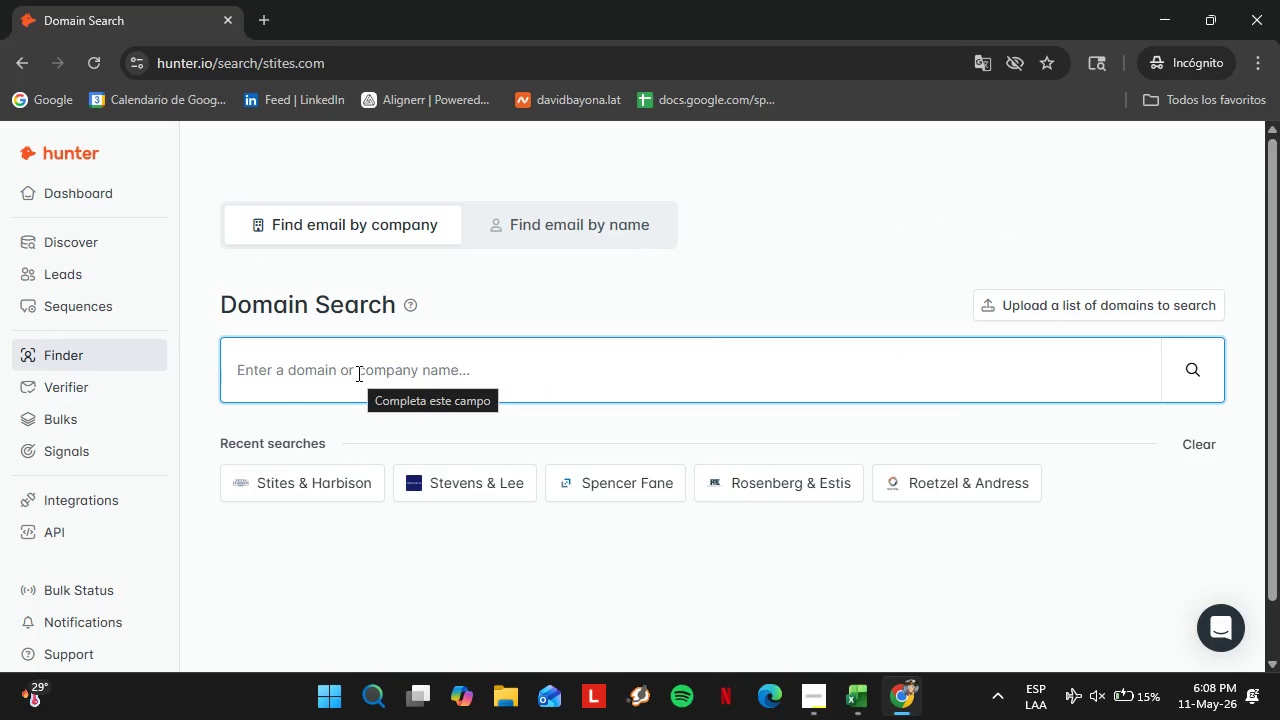 
type(vedderprice.com)
 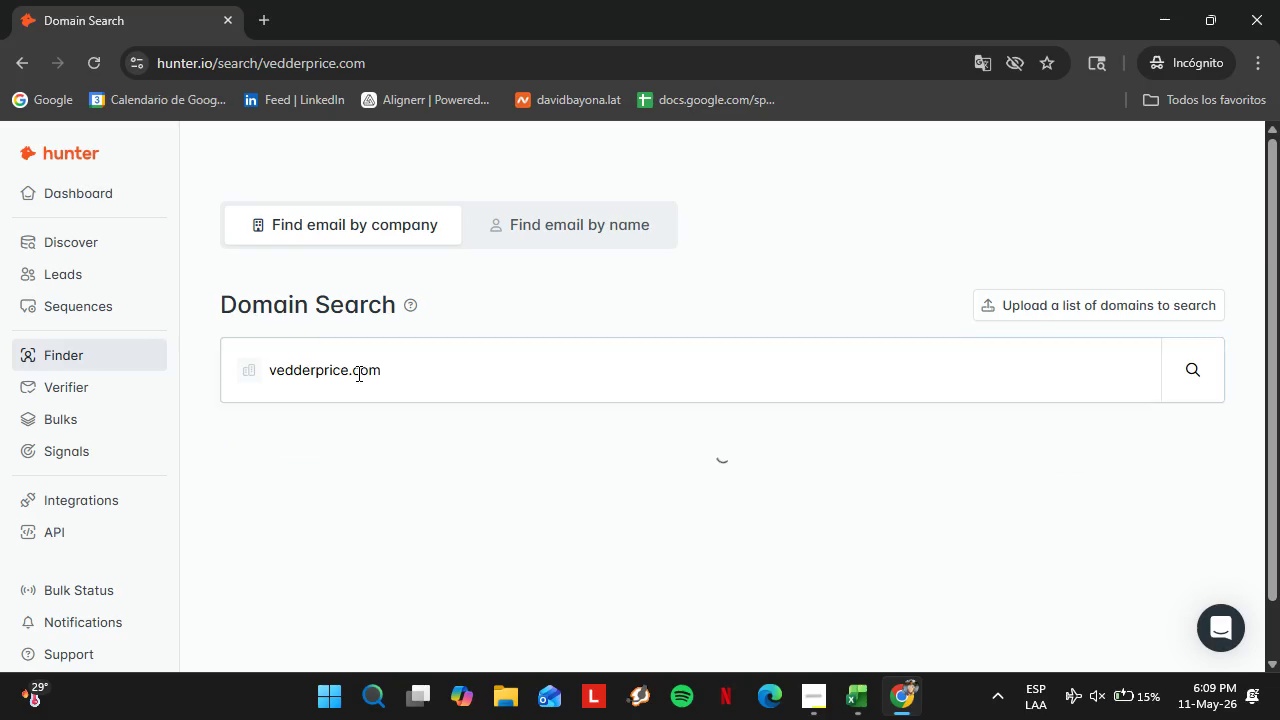 
key(Enter)
 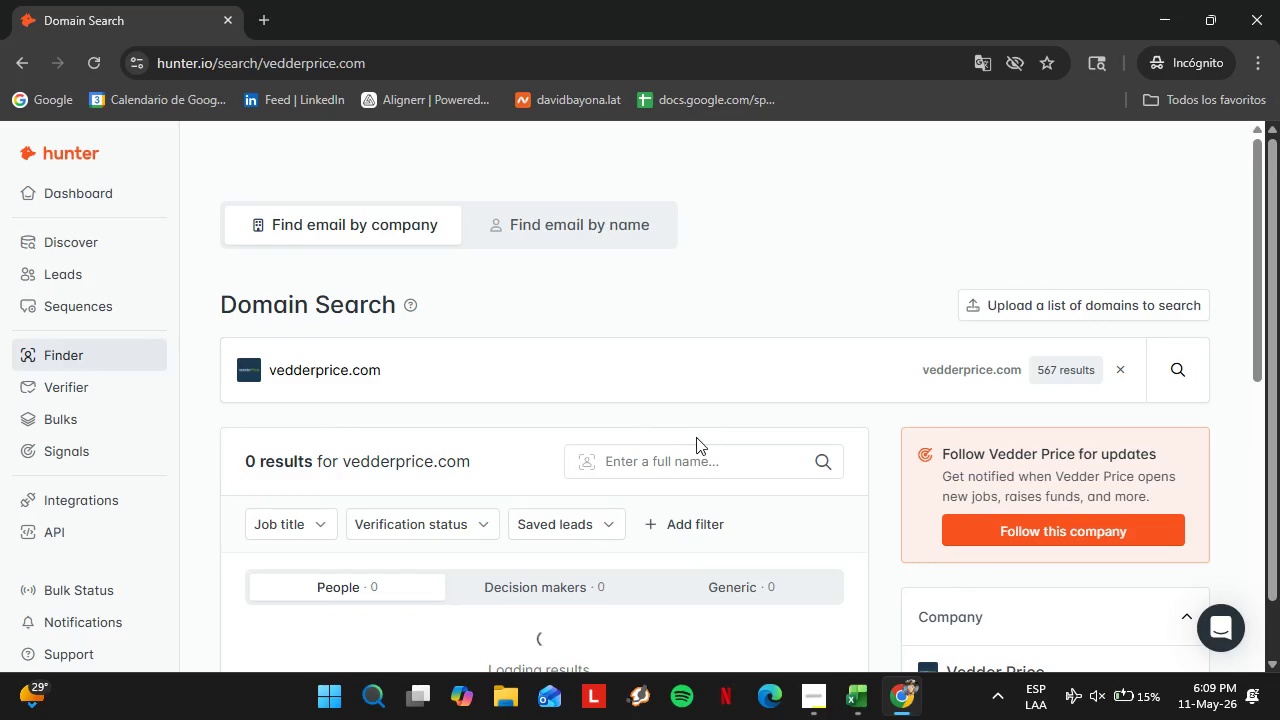 
scroll: coordinate [531, 324], scroll_direction: down, amount: 4.0
 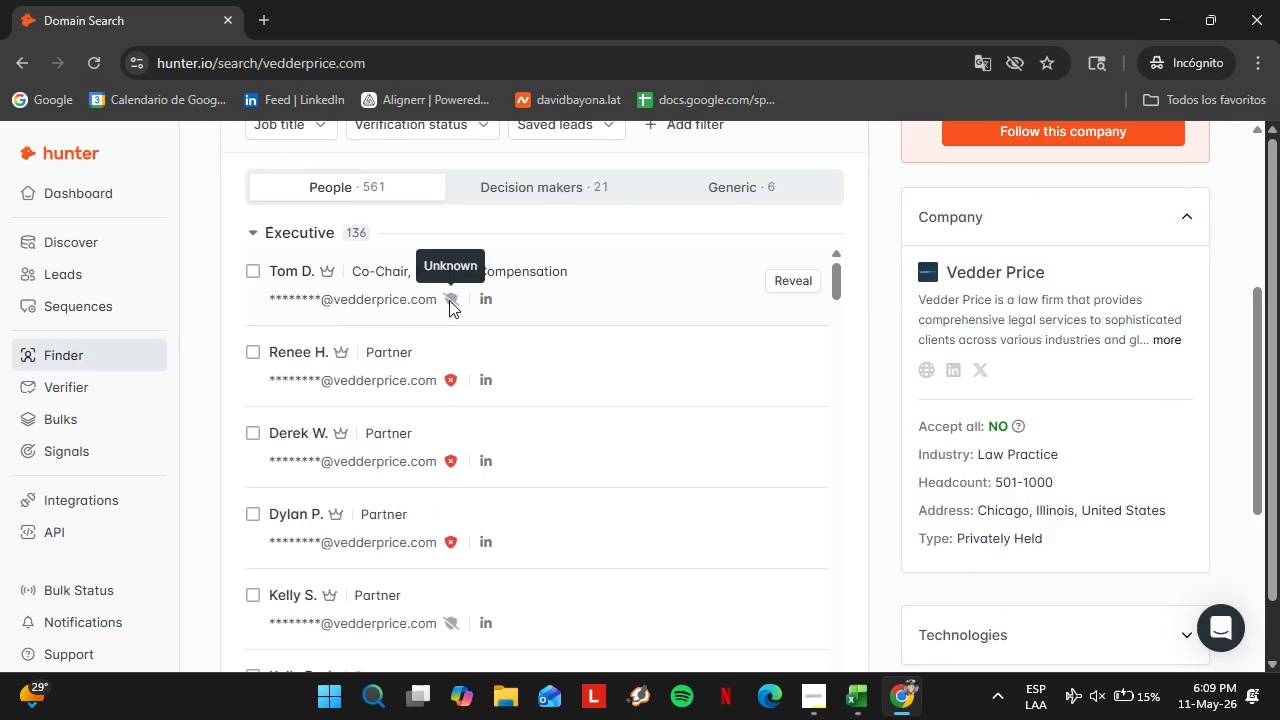 
wait(8.33)
 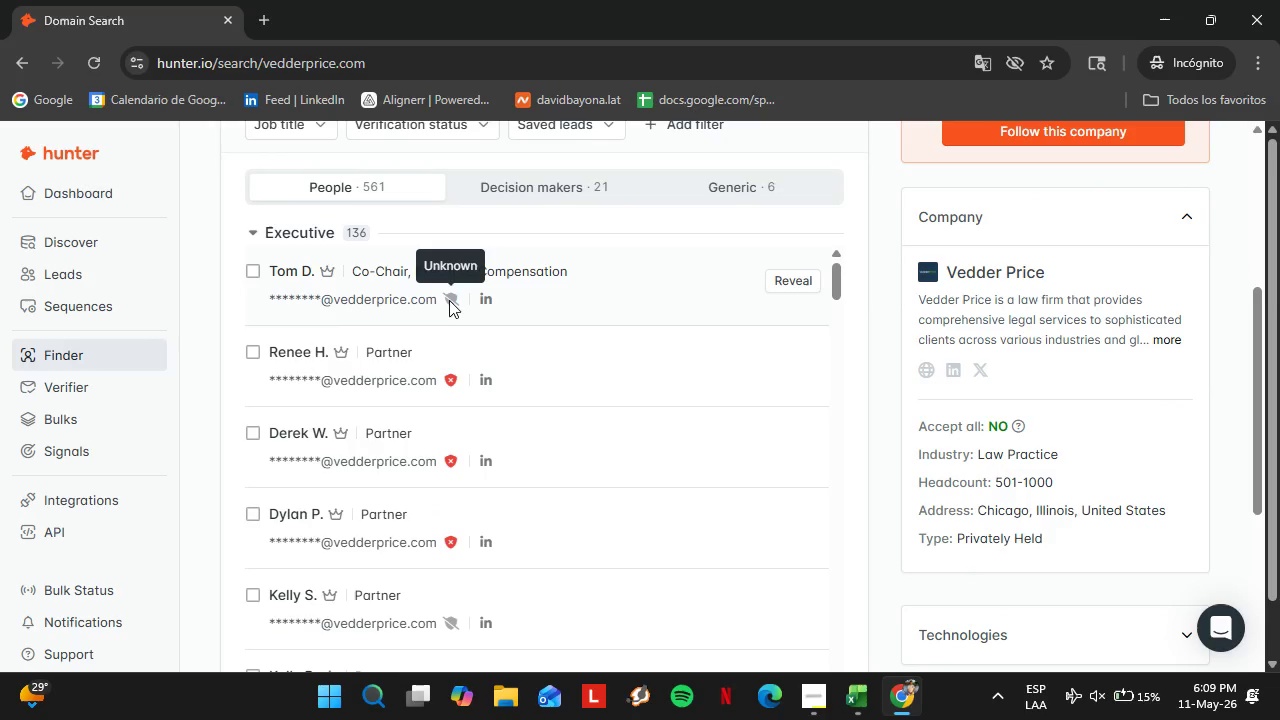 
scroll: coordinate [450, 343], scroll_direction: down, amount: 2.0
 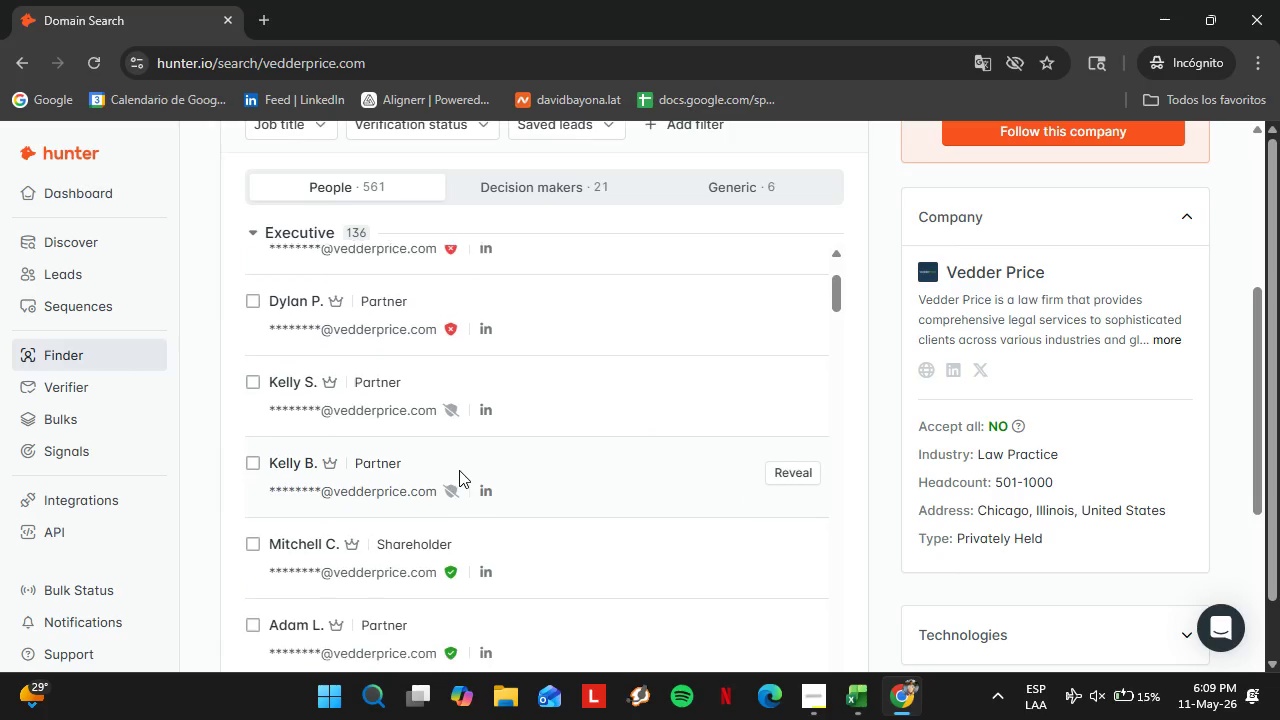 
left_click([302, 125])
 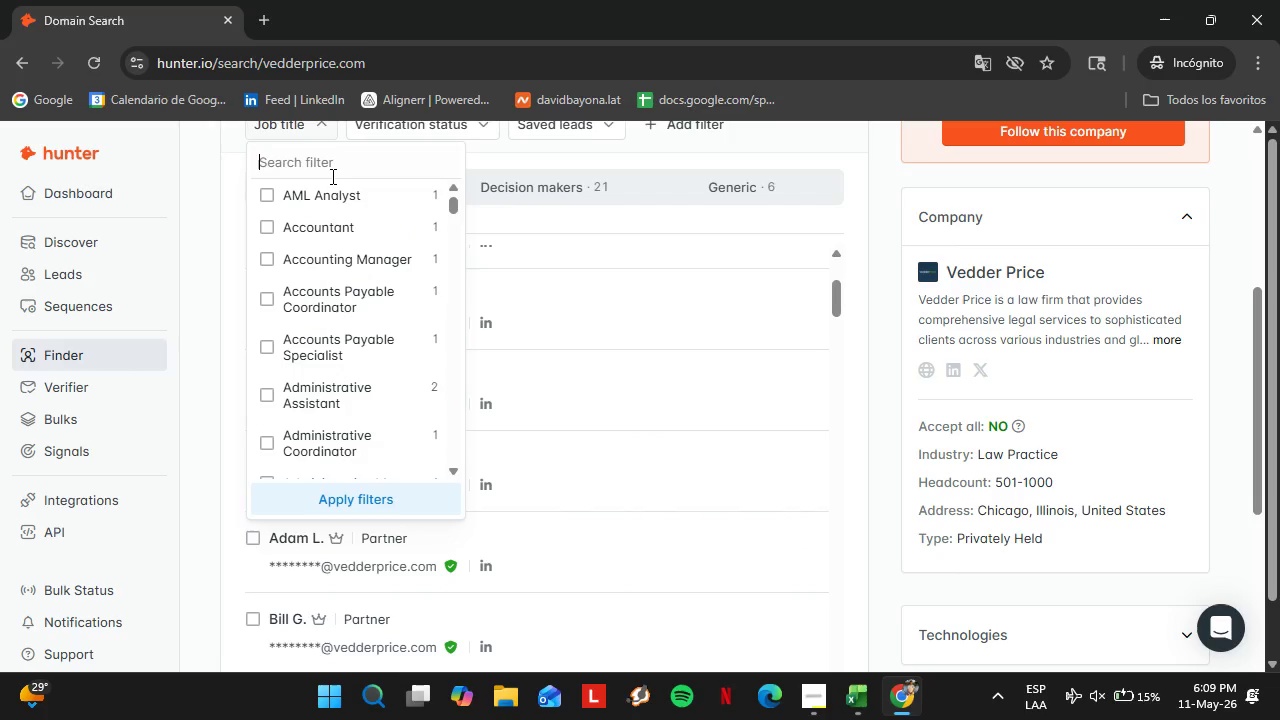 
scroll: coordinate [459, 470], scroll_direction: down, amount: 1.0
 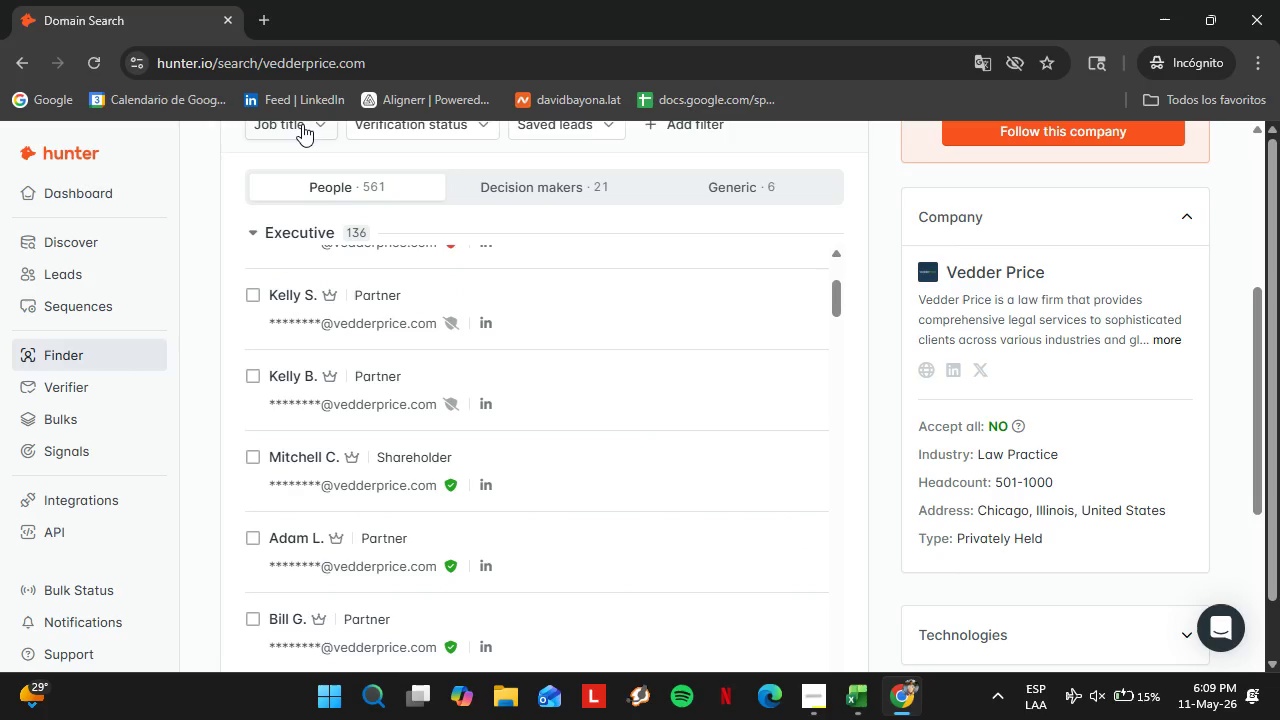 
left_click([331, 175])
 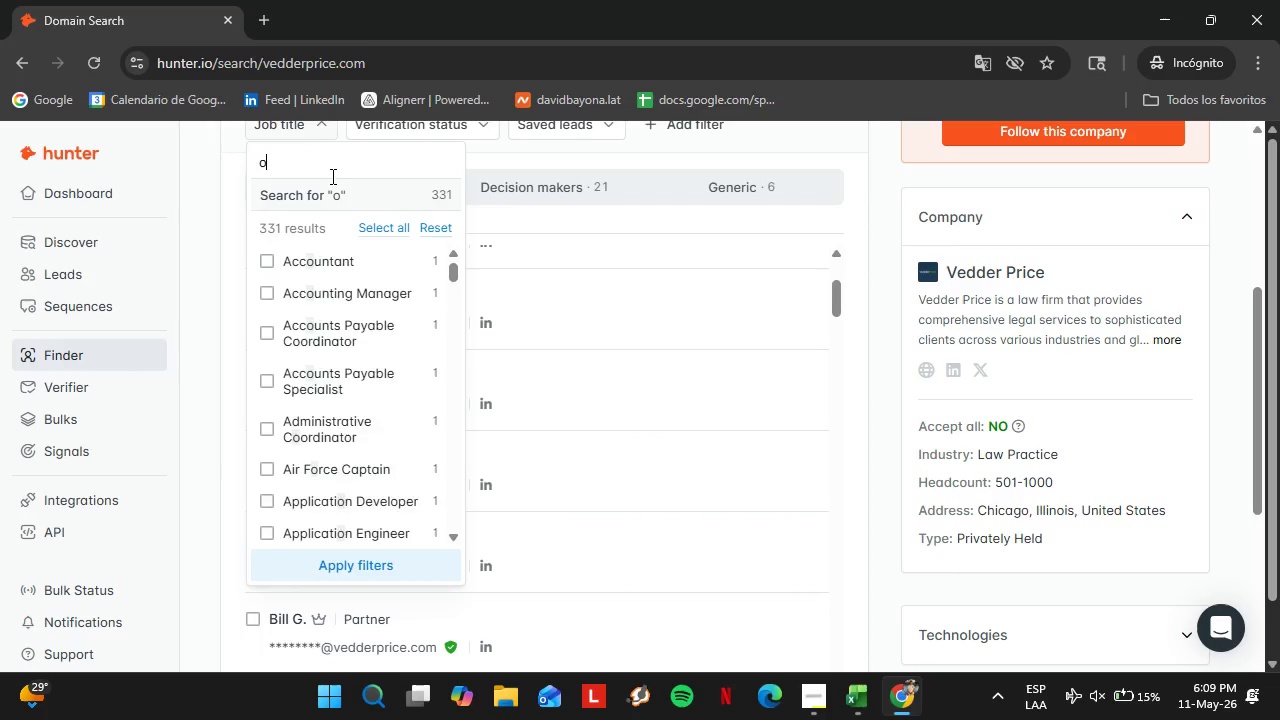 
type(office)
 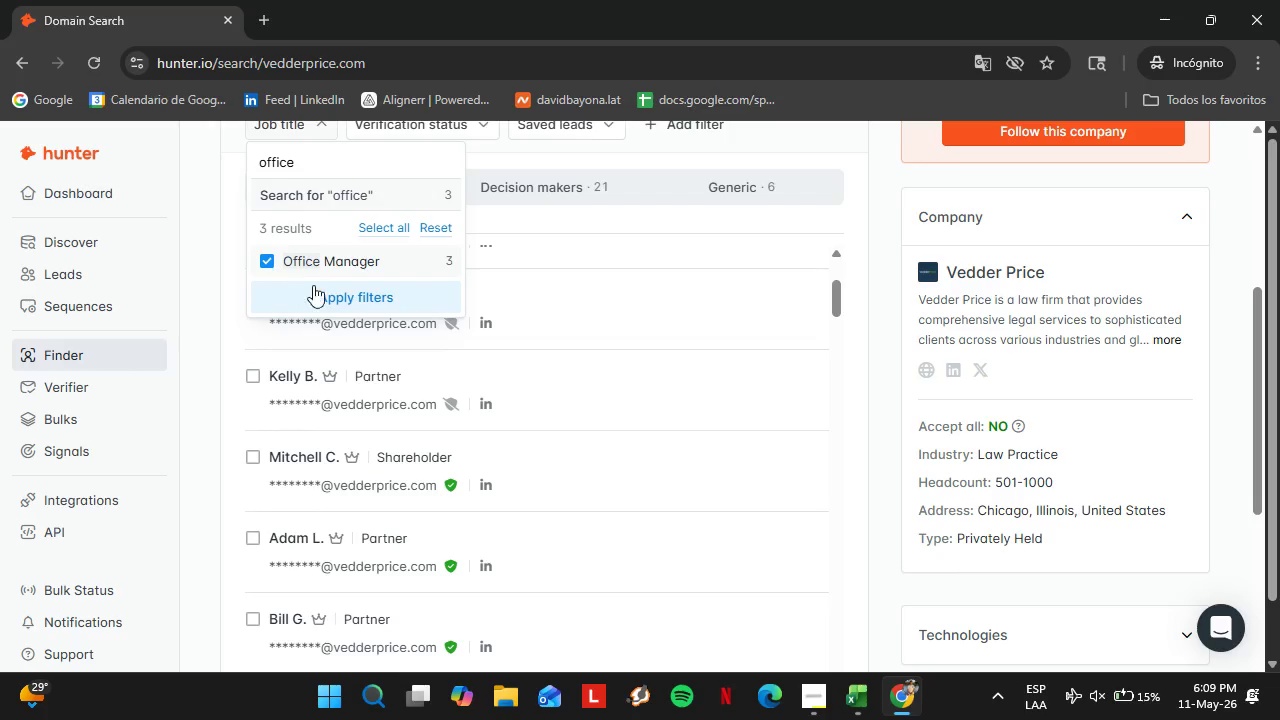 
left_click([317, 292])
 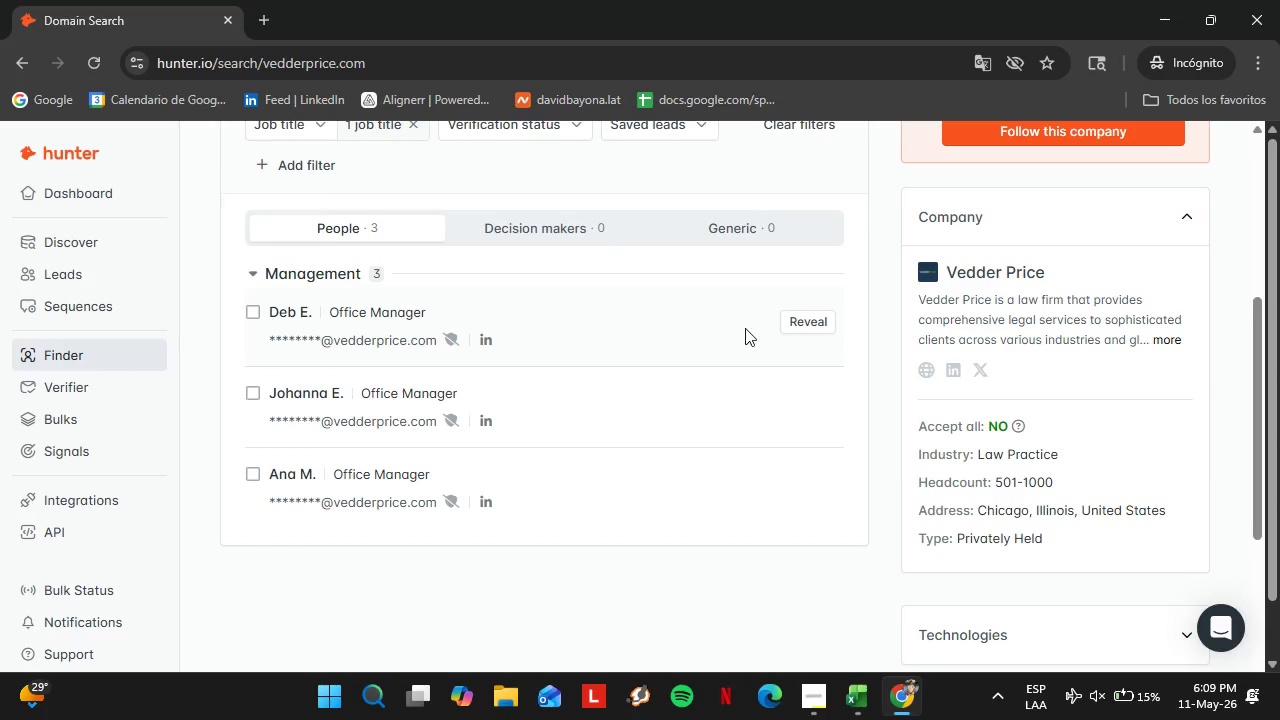 
left_click([813, 317])
 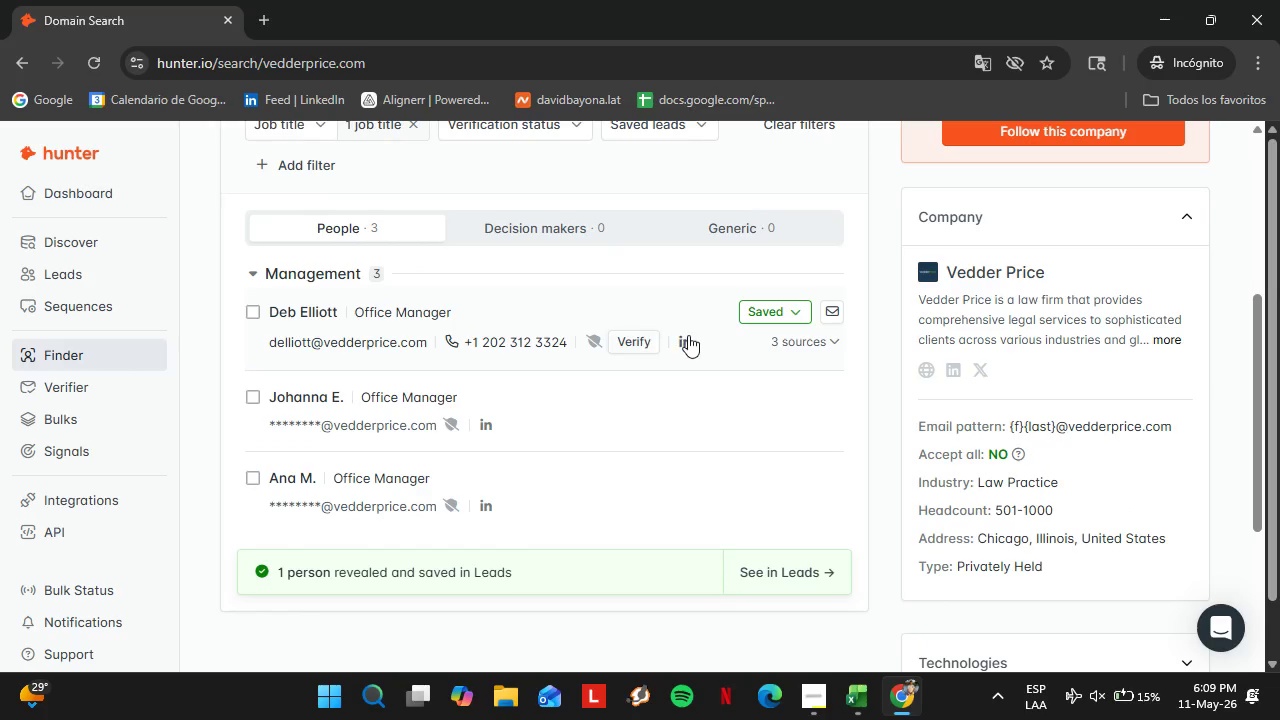 
left_click([648, 338])
 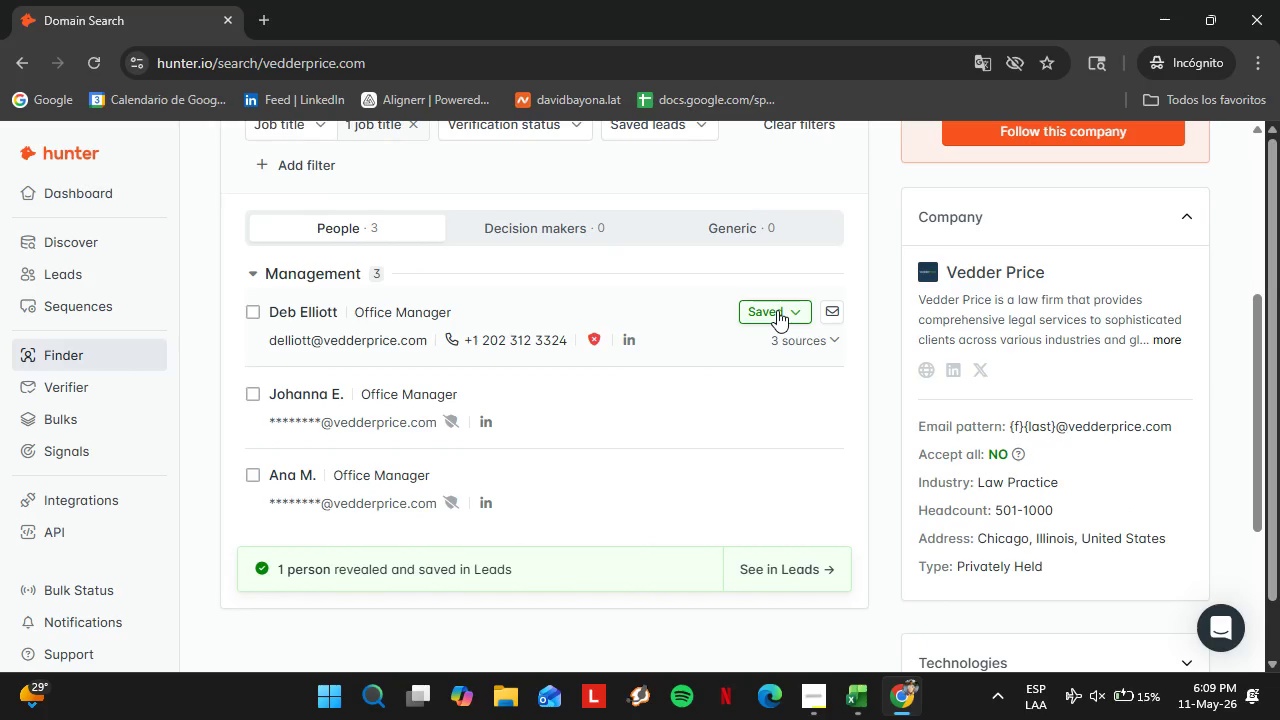 
left_click([777, 310])
 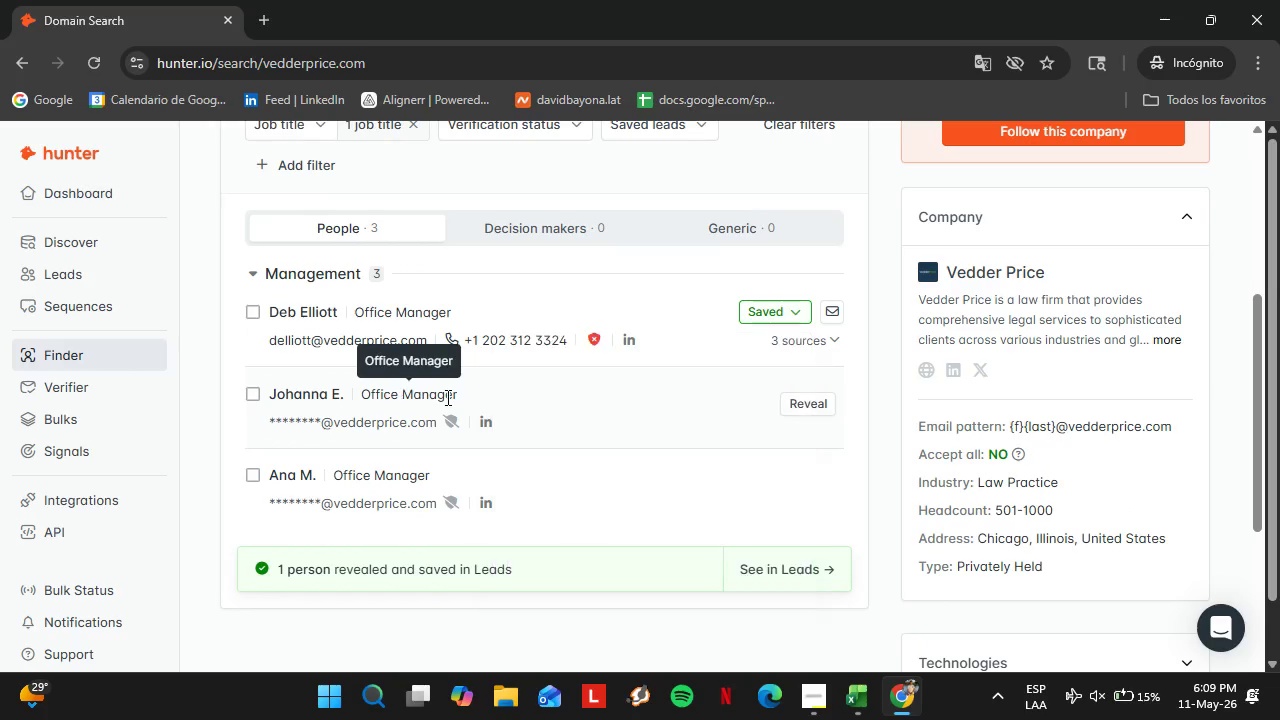 
left_click([384, 396])
 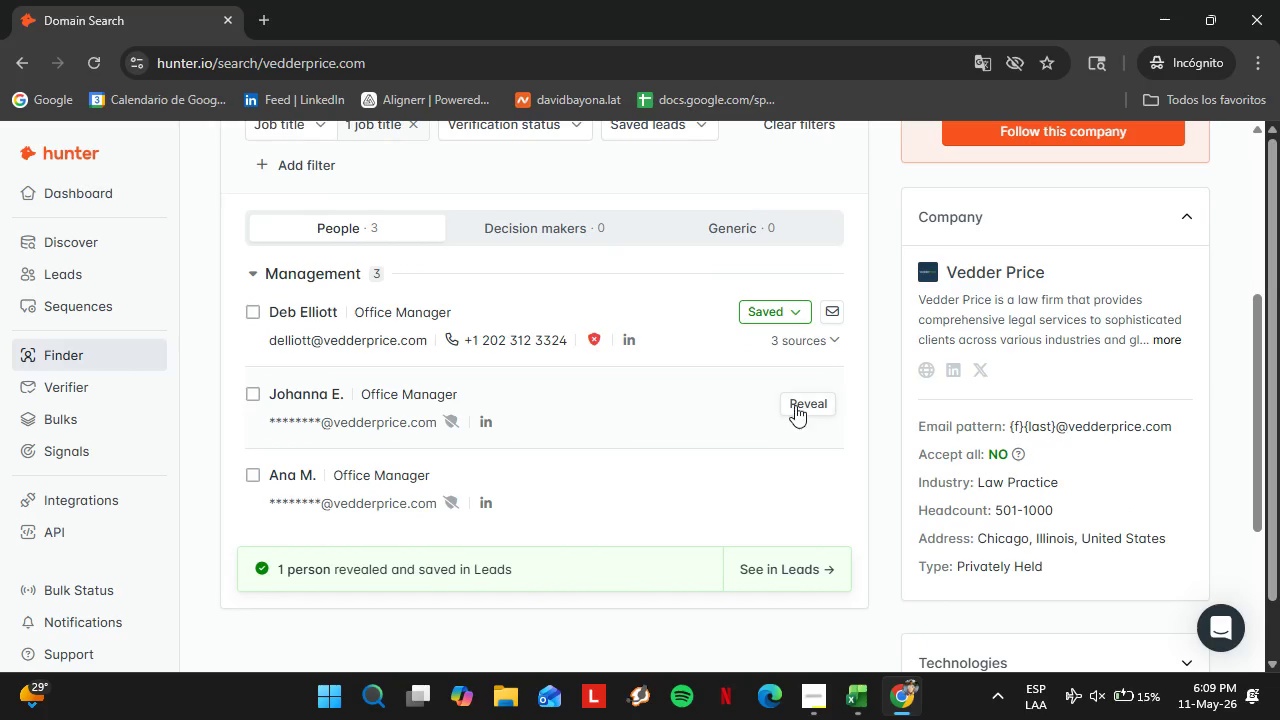 
double_click([795, 405])
 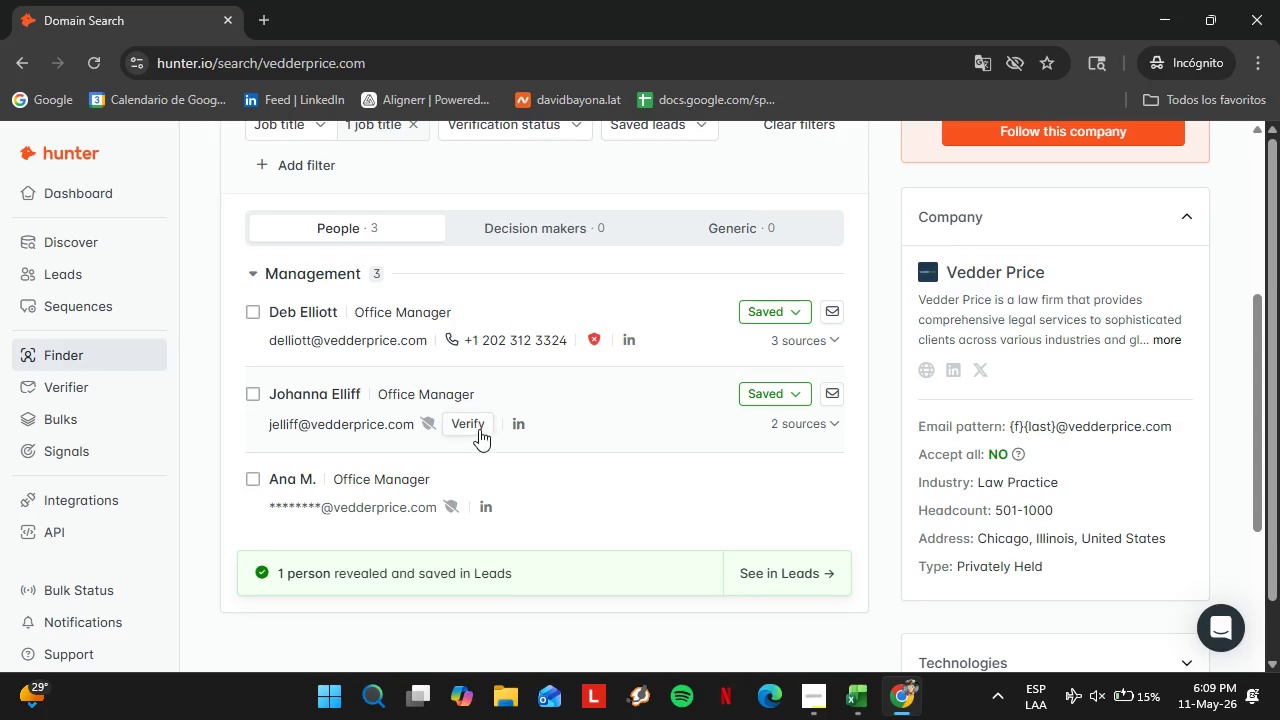 
left_click([479, 429])
 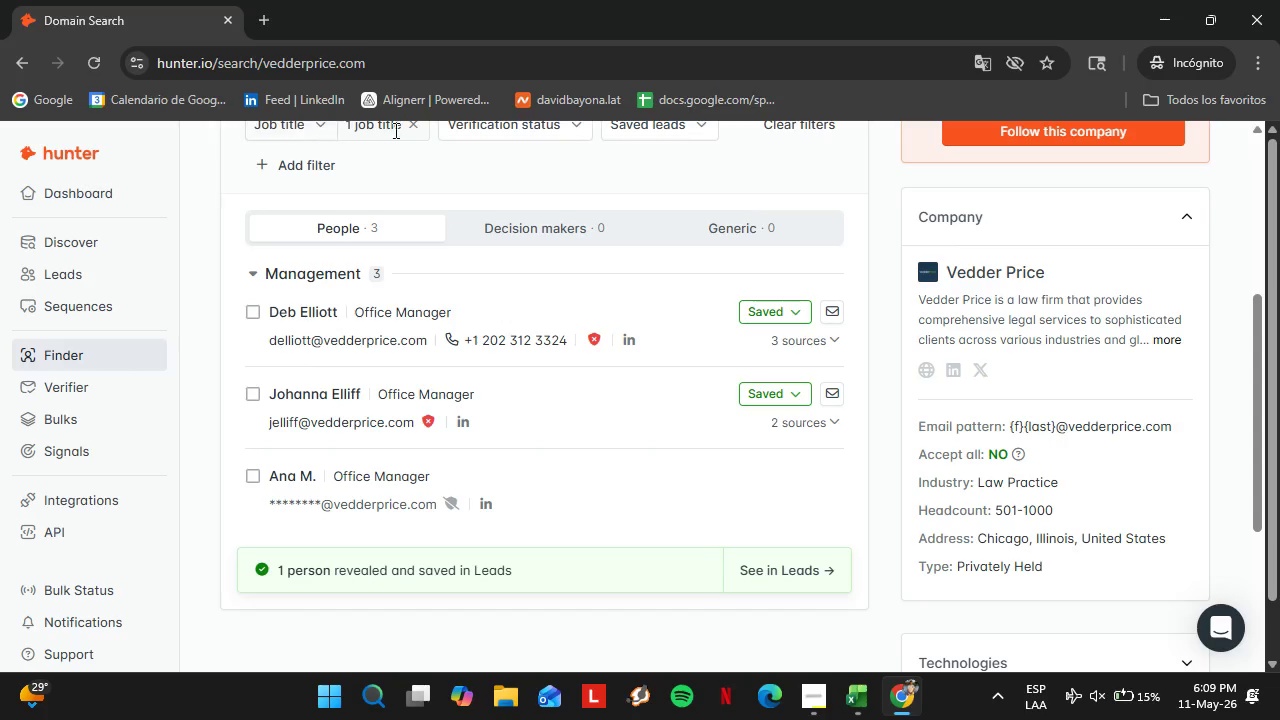 
left_click([410, 133])
 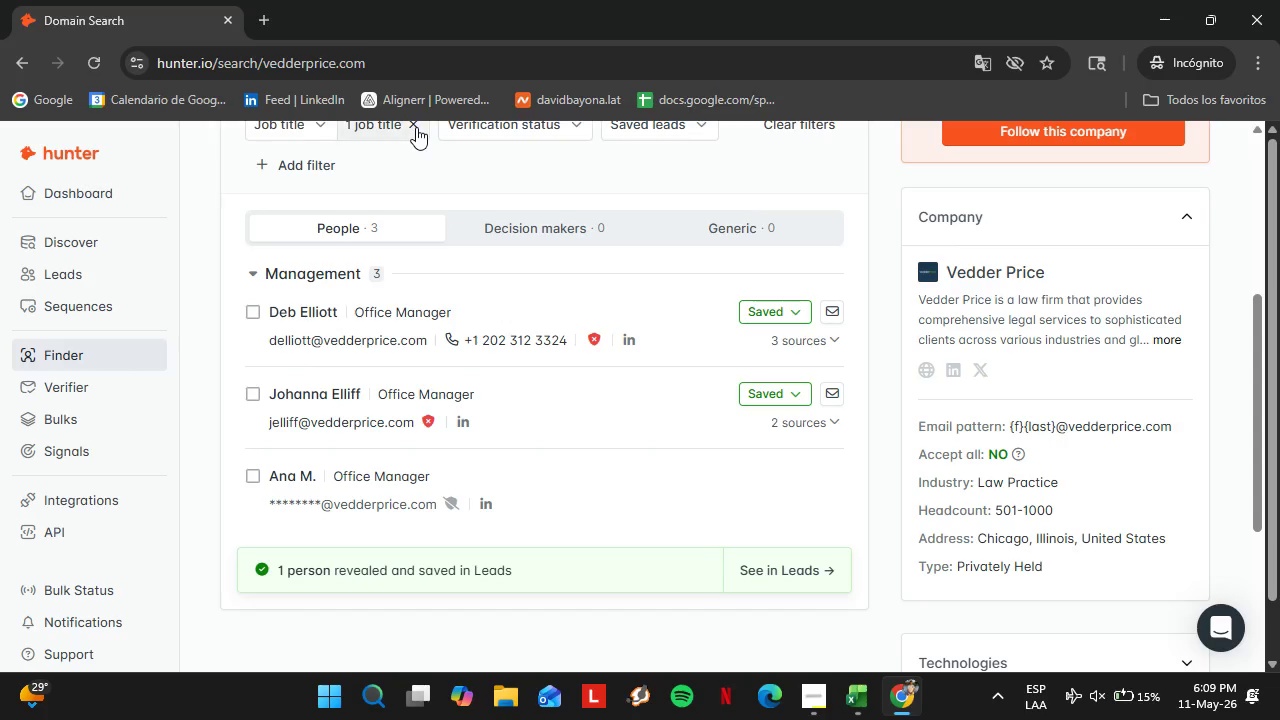 
left_click([416, 127])
 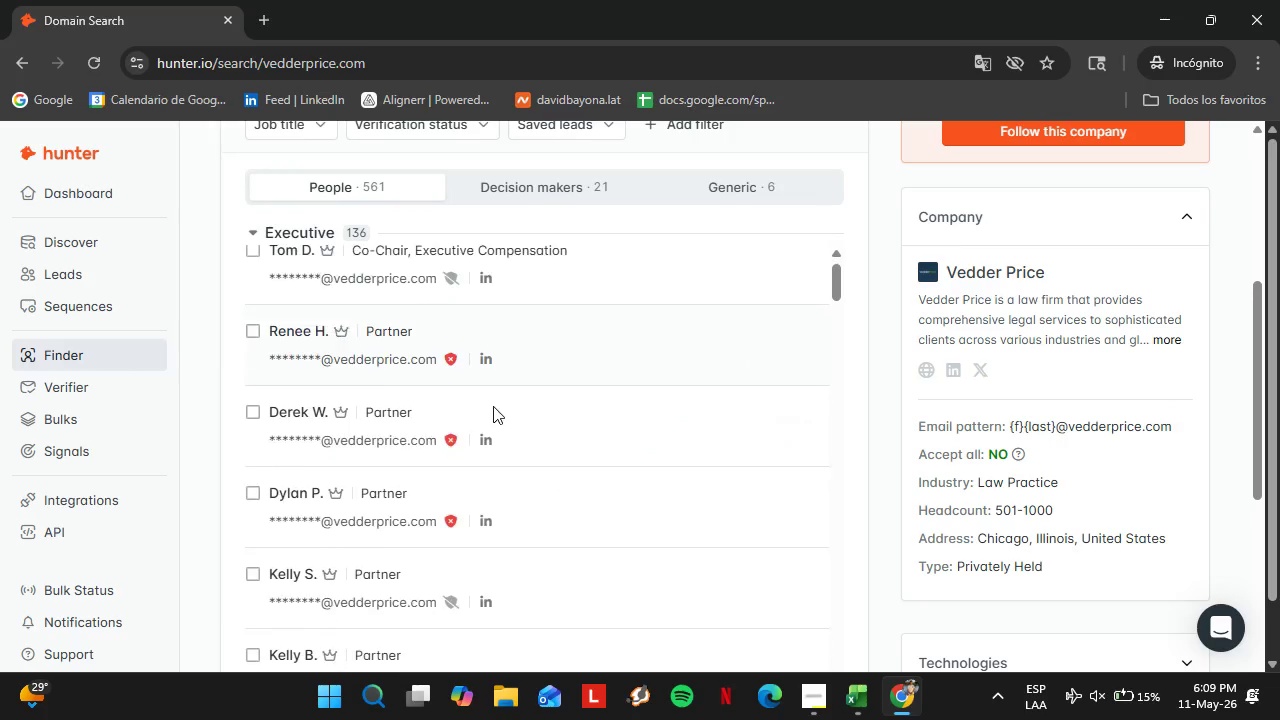 
left_click([800, 547])
 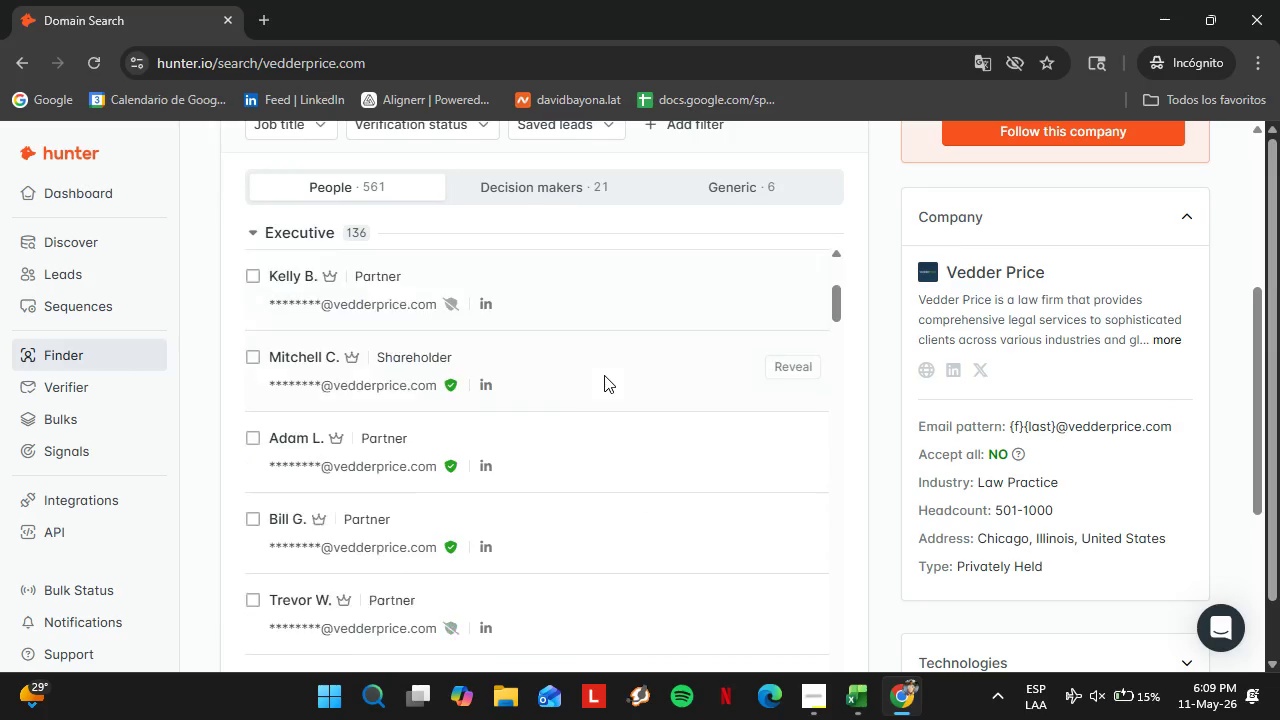 
scroll: coordinate [497, 408], scroll_direction: down, amount: 3.0
 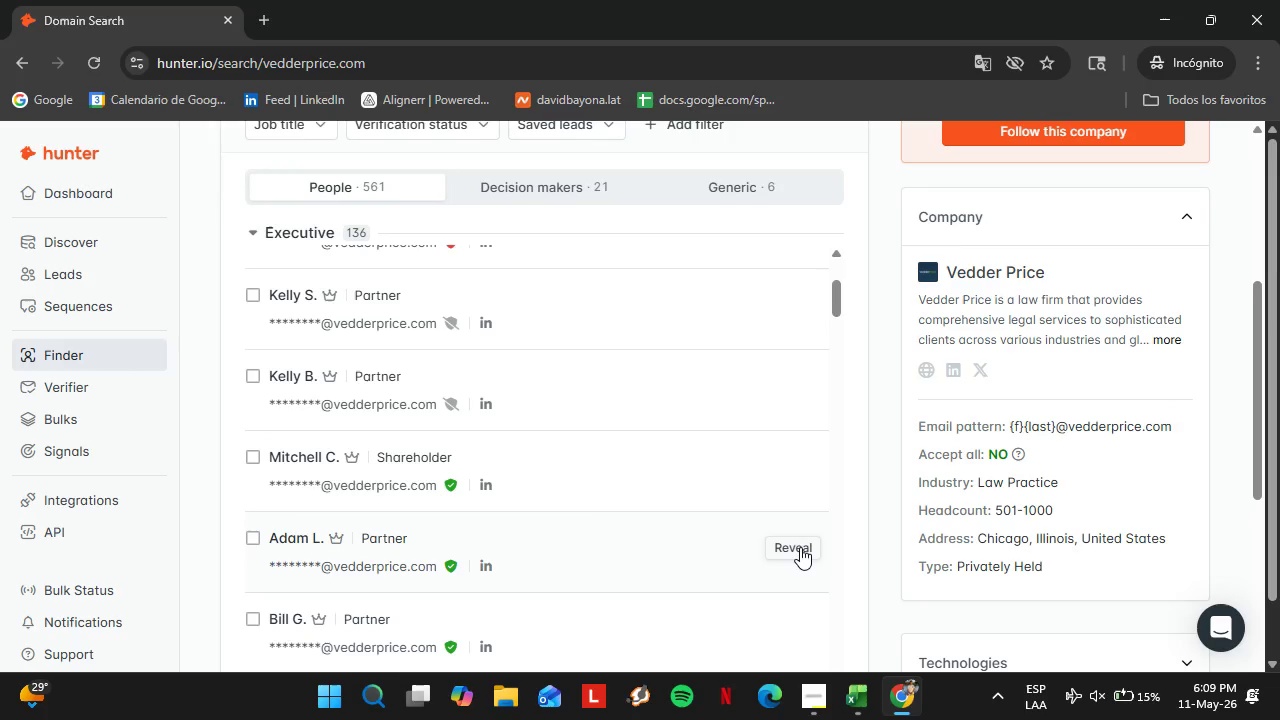 
left_click([760, 439])
 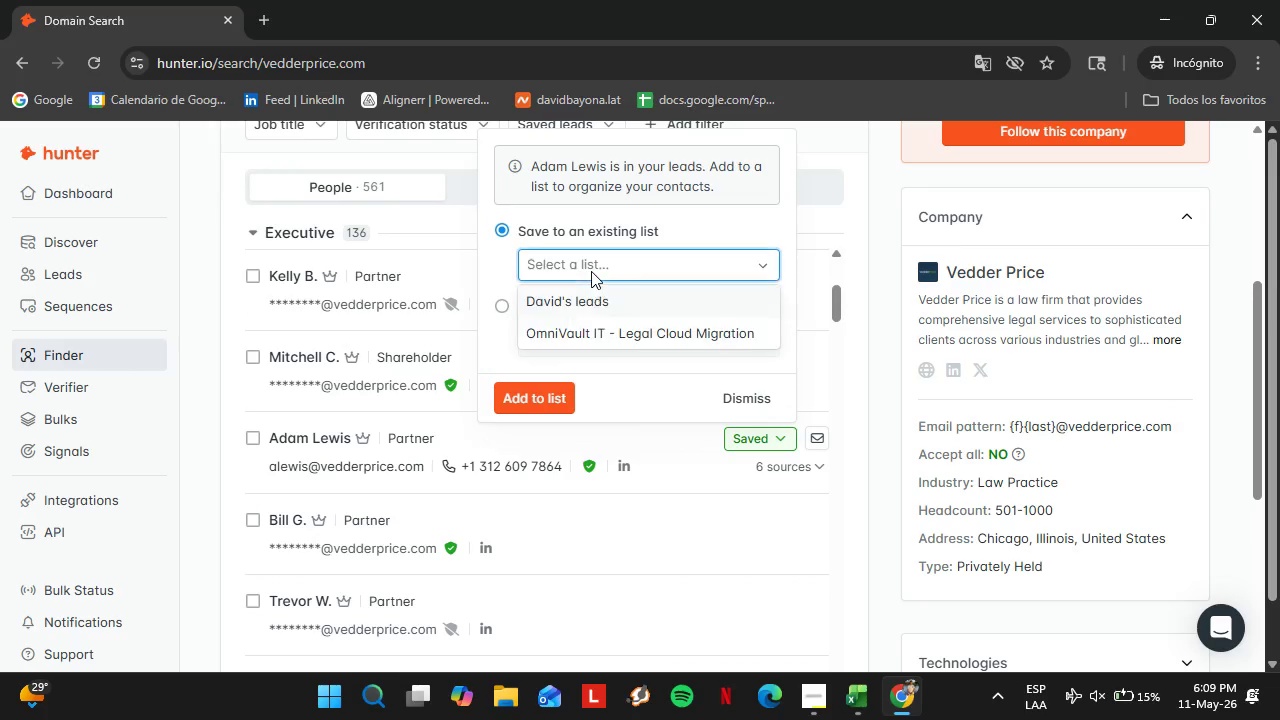 
left_click([591, 271])
 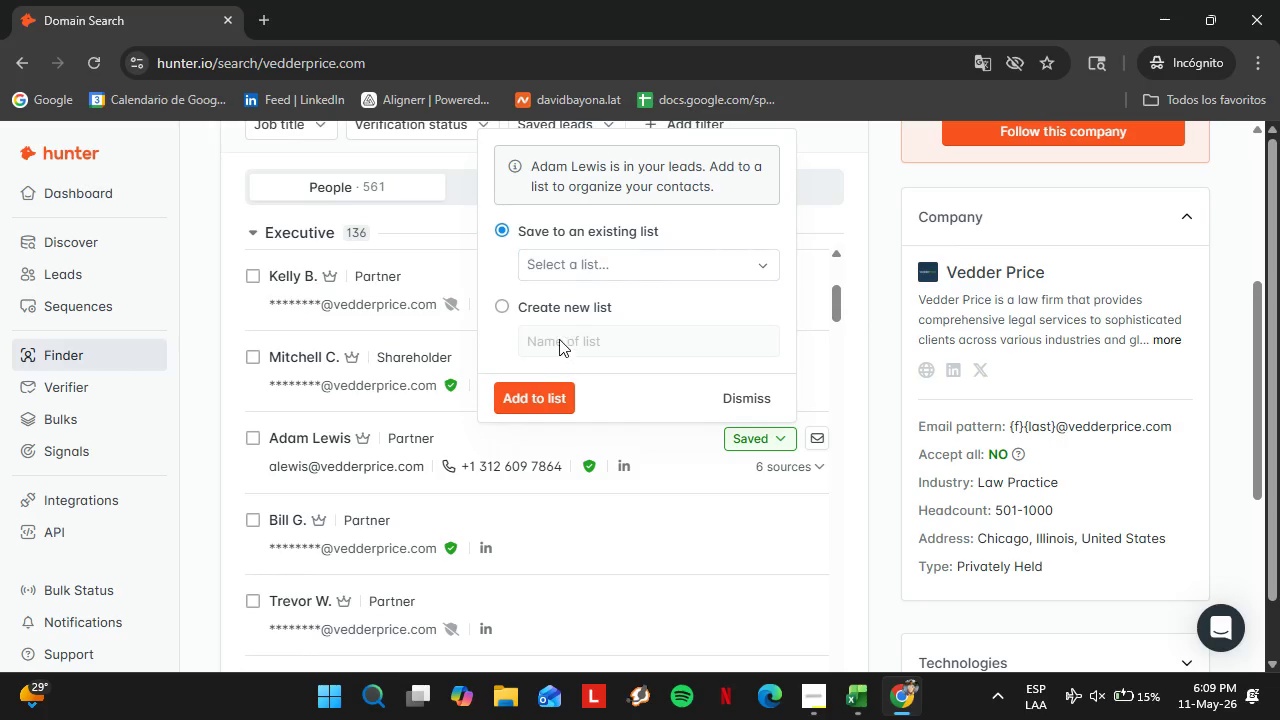 
scroll: coordinate [604, 378], scroll_direction: down, amount: 1.0
 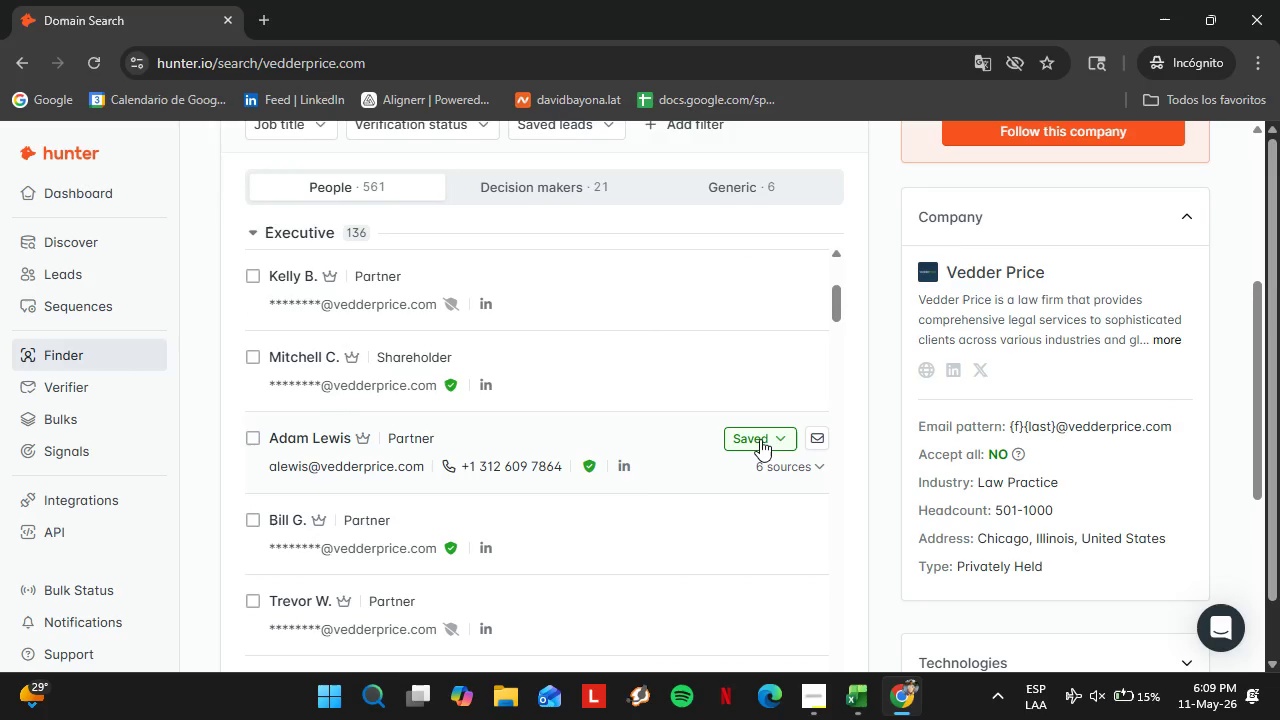 
left_click([564, 350])
 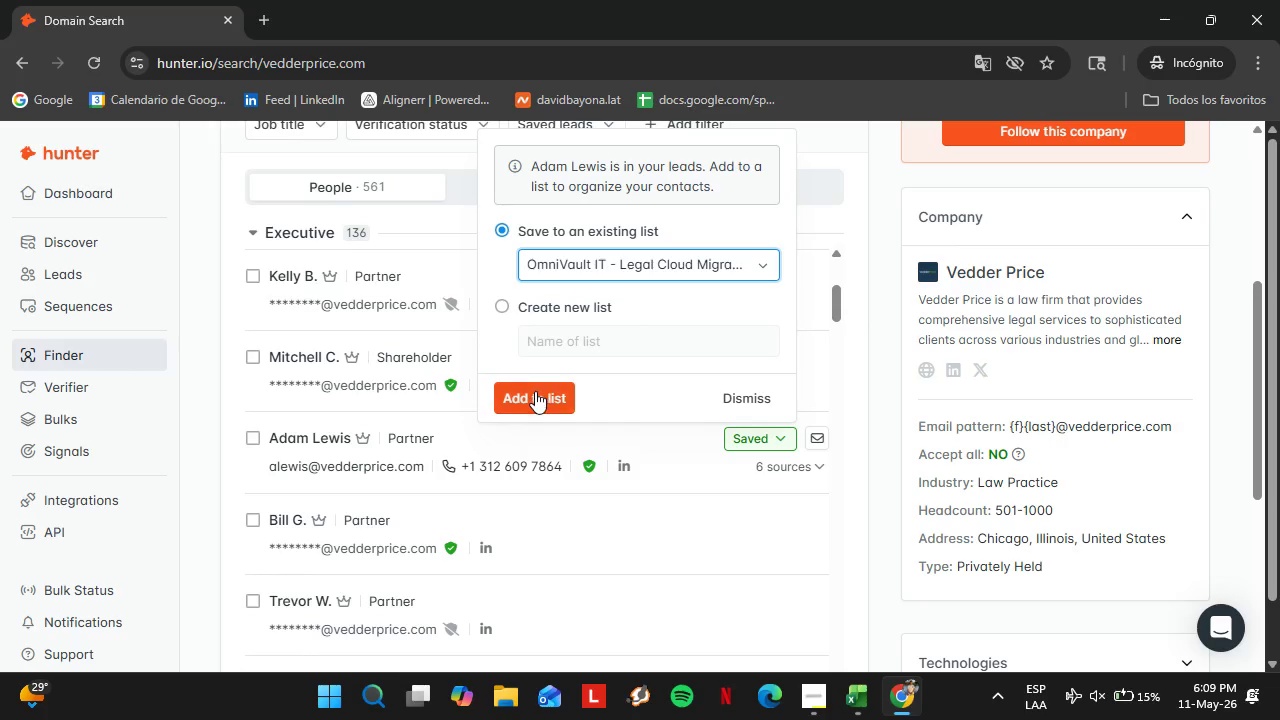 
double_click([535, 391])
 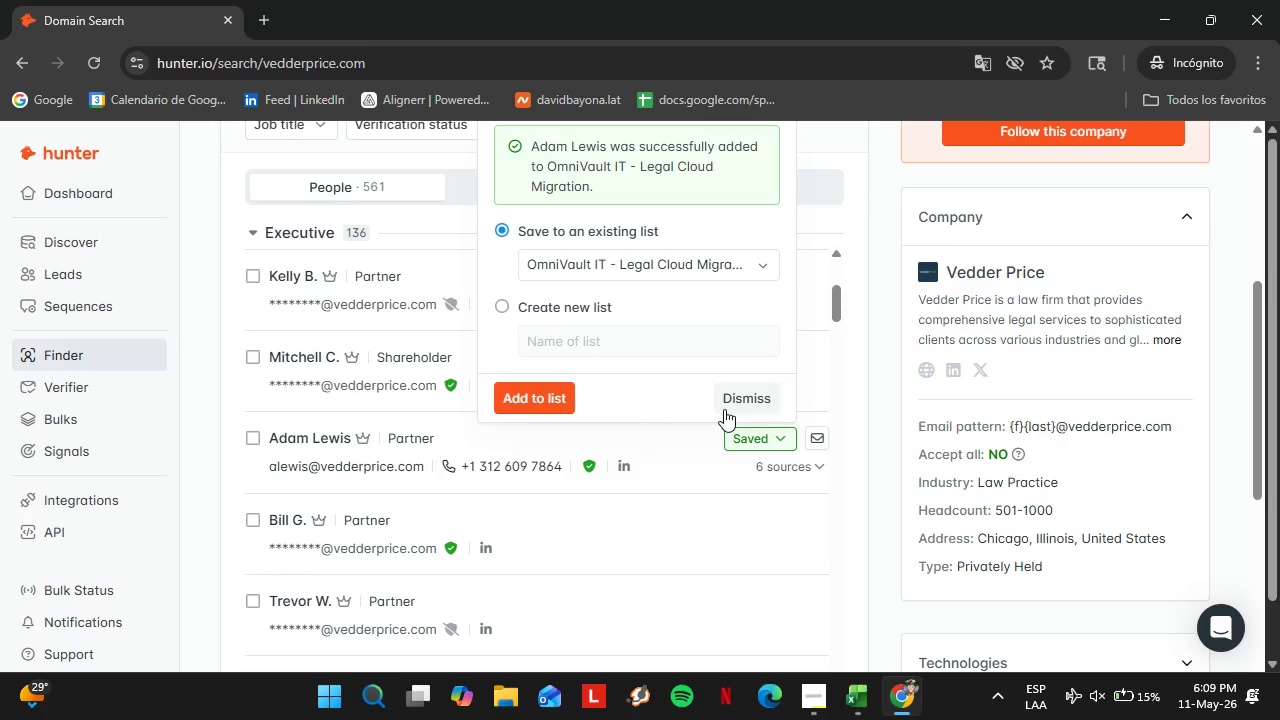 
left_click([724, 409])
 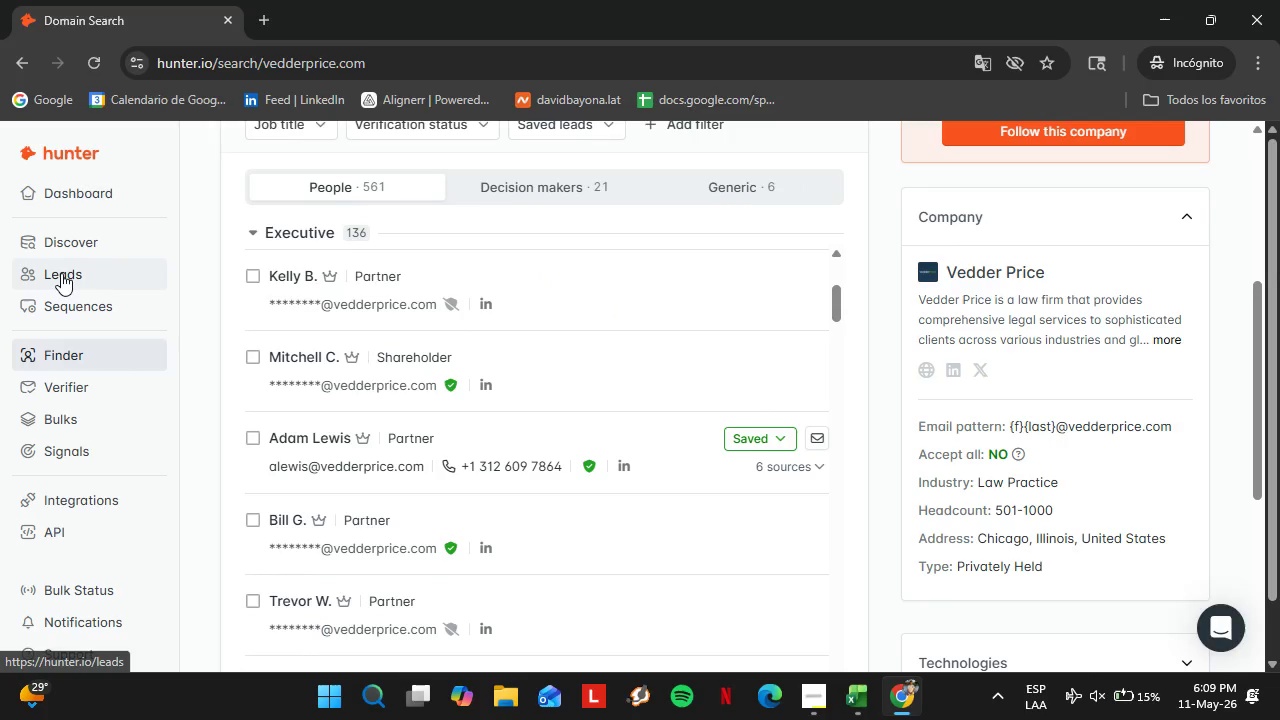 
left_click([61, 273])
 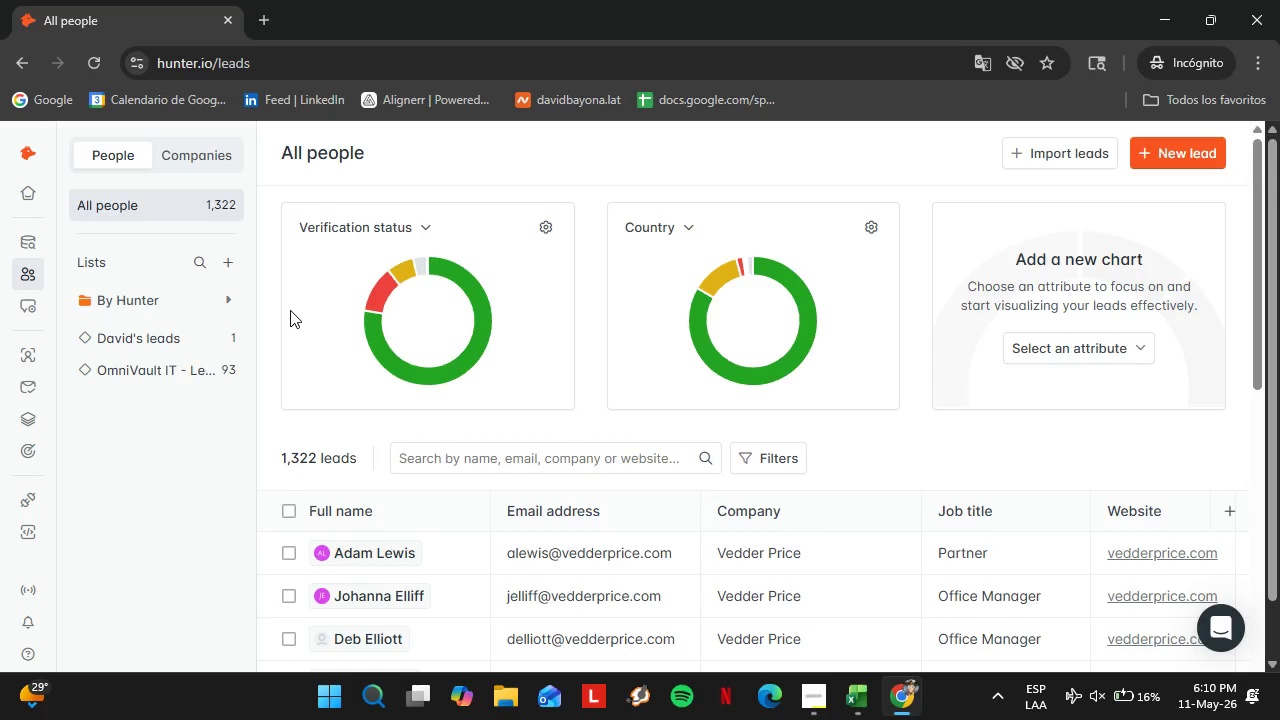 
wait(73.36)
 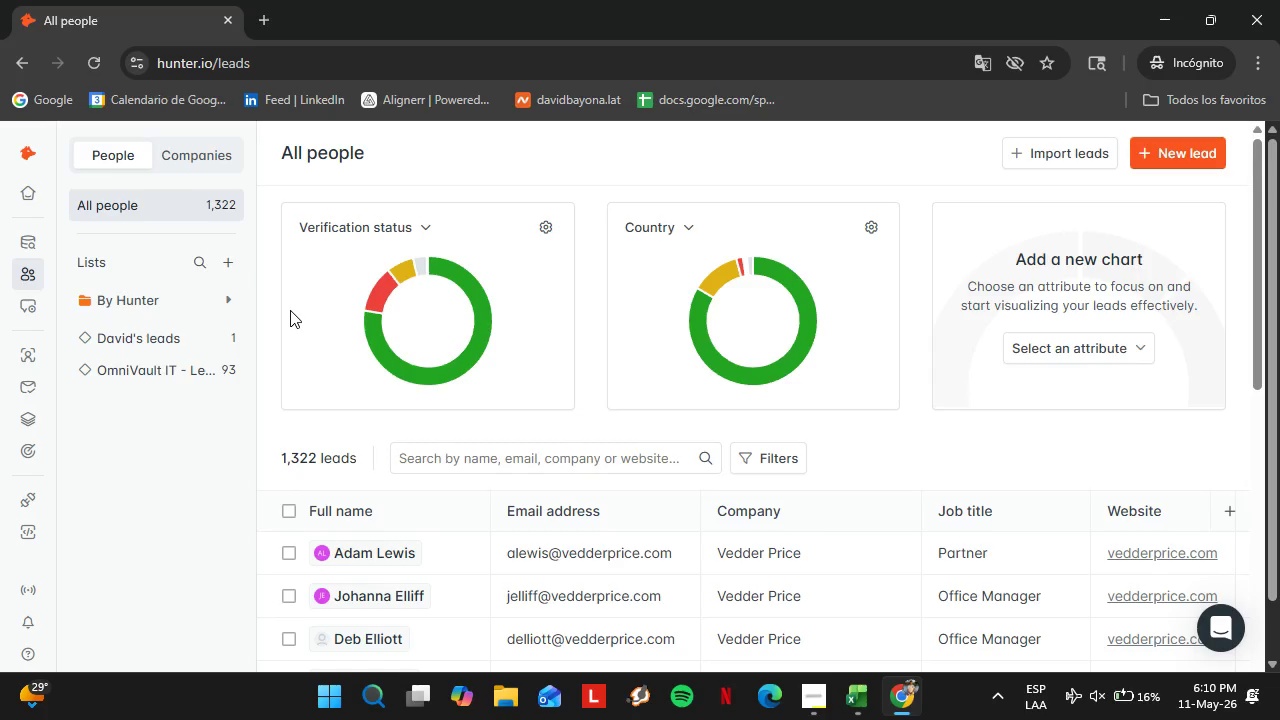 
left_click([142, 365])
 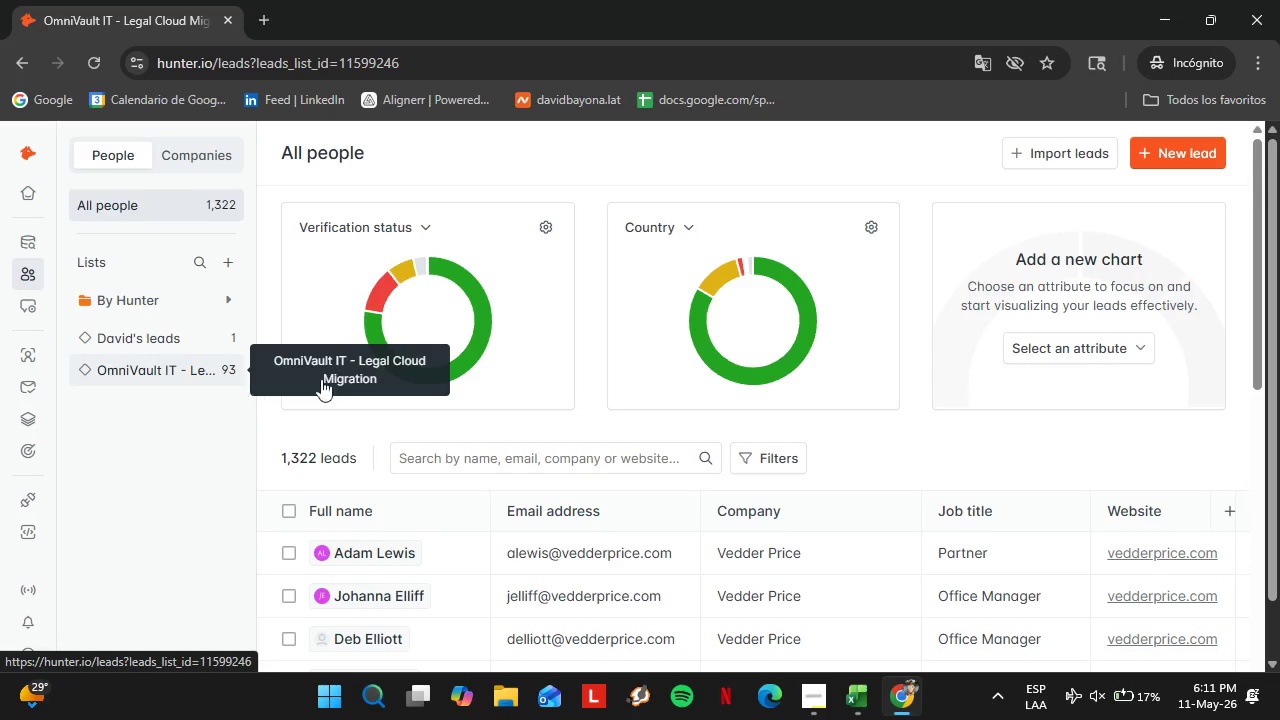 
mouse_move([163, 366])
 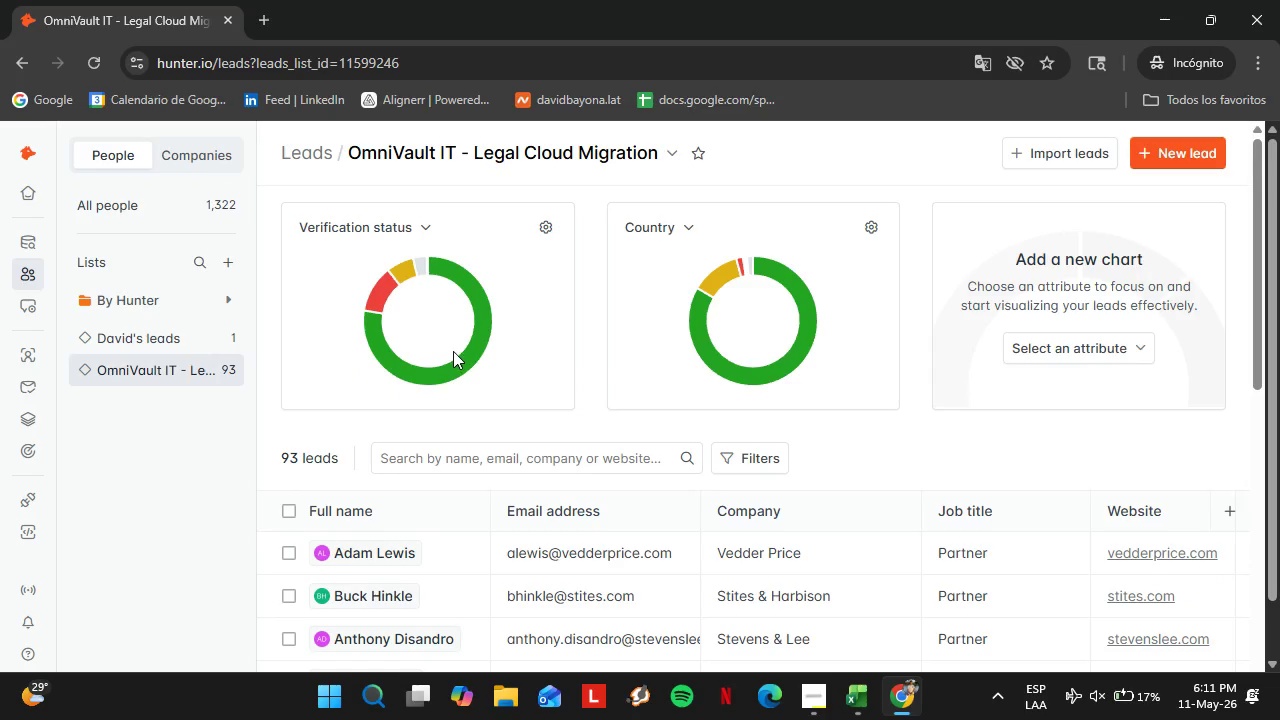 
left_click_drag(start_coordinate=[498, 599], to_coordinate=[838, 600])
 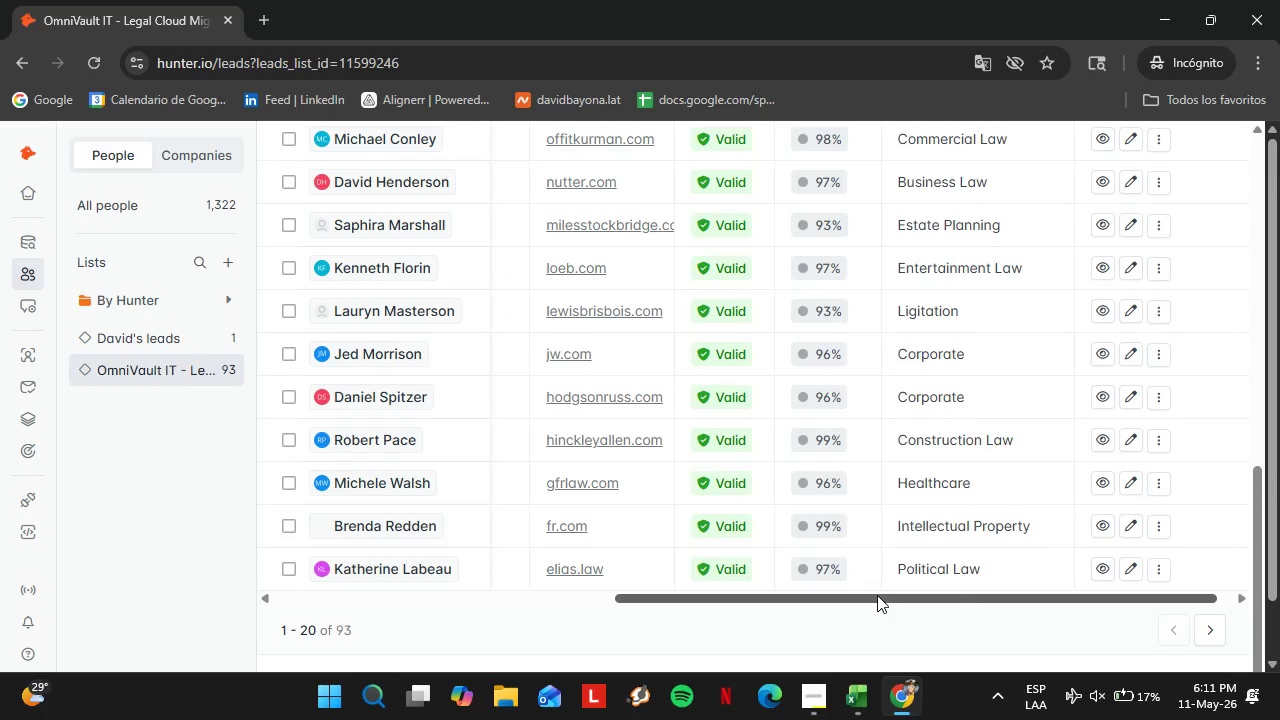 
scroll: coordinate [535, 433], scroll_direction: down, amount: 15.0
 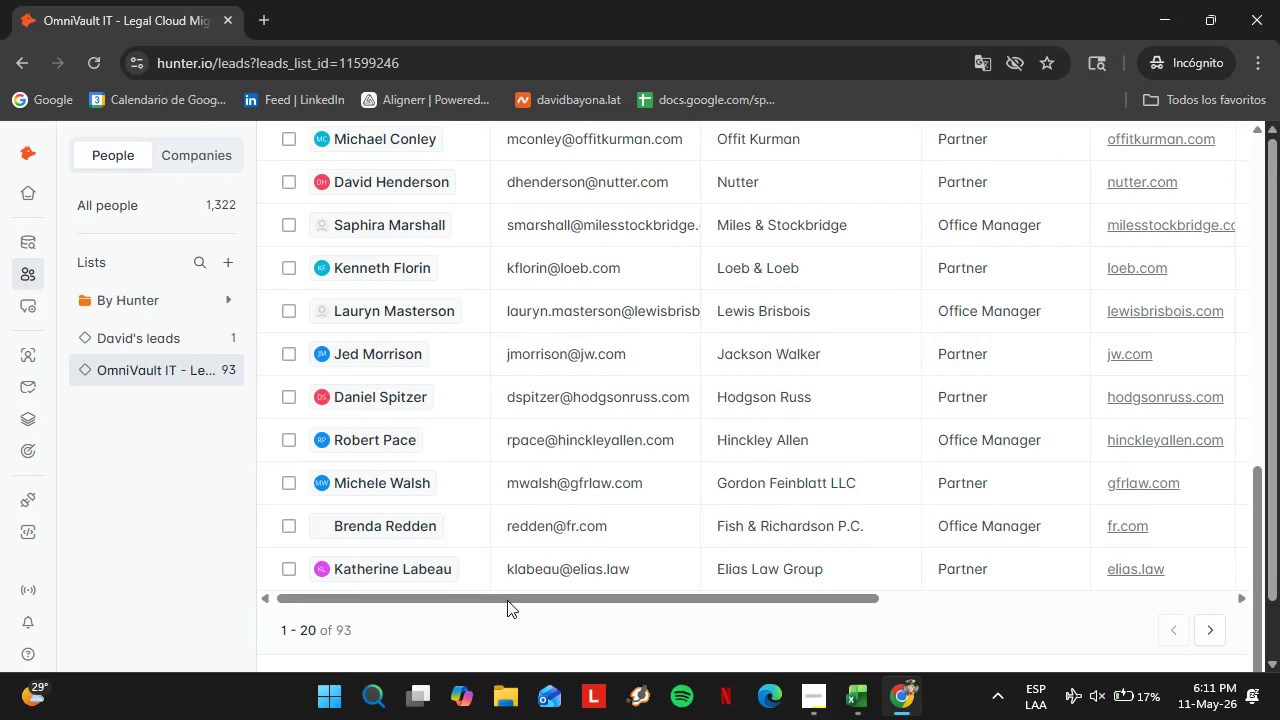 
left_click([885, 615])
 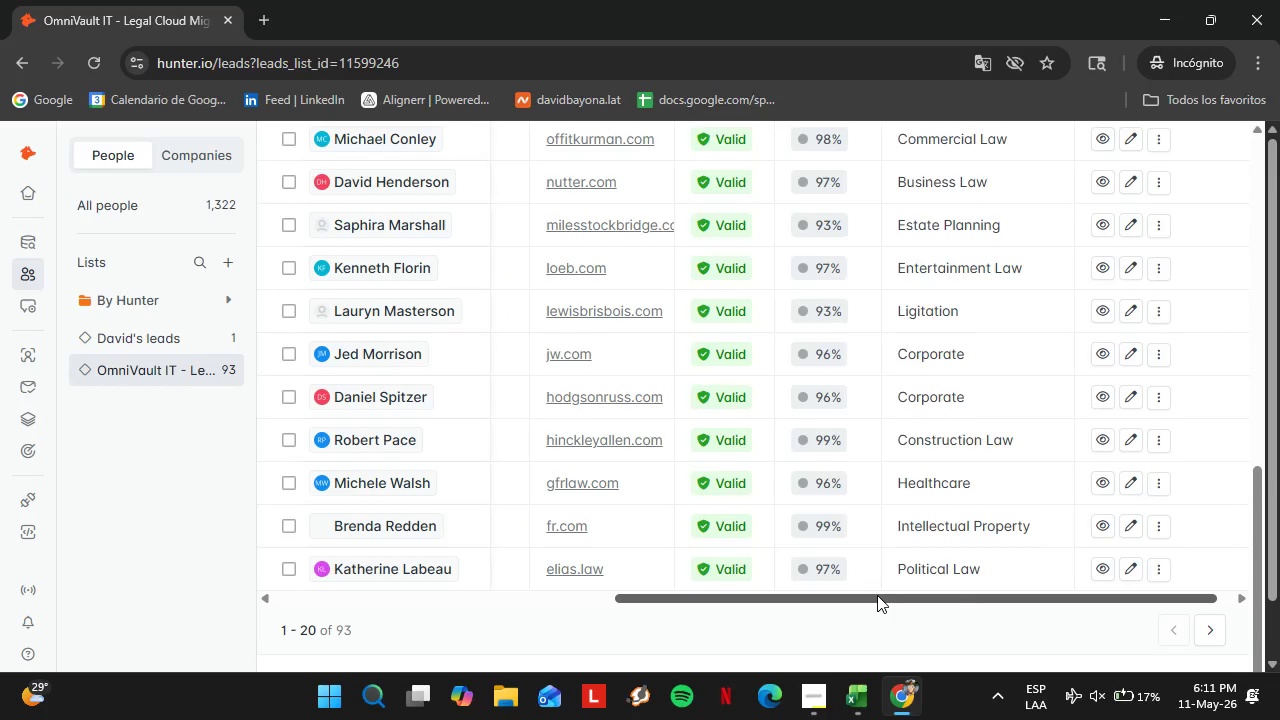 
double_click([964, 445])
 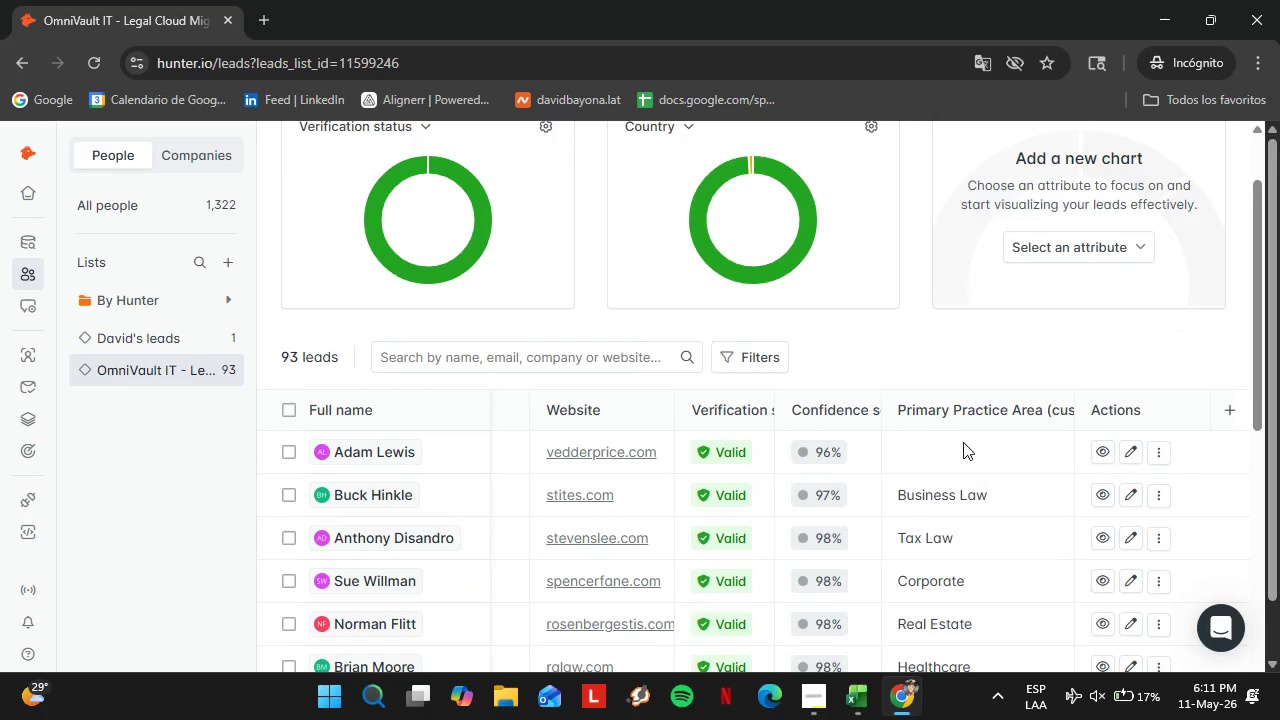 
triple_click([964, 445])
 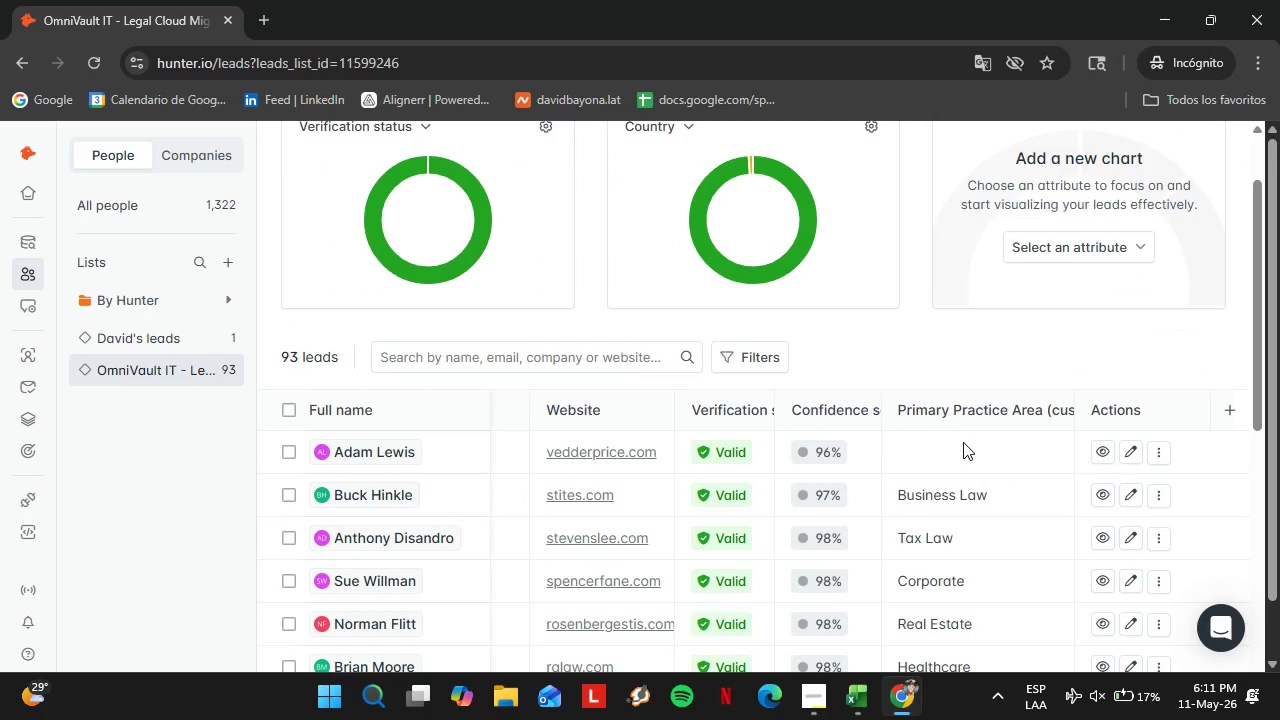 
triple_click([964, 445])
 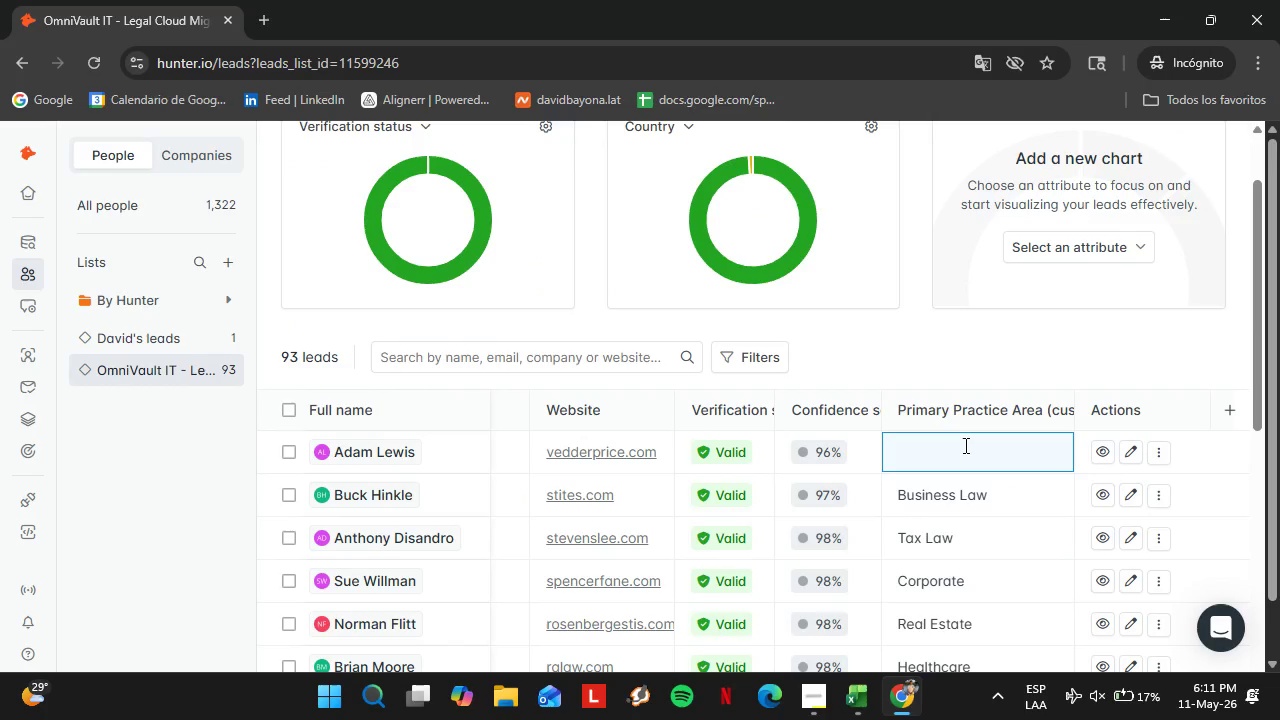 
scroll: coordinate [886, 582], scroll_direction: up, amount: 7.0
 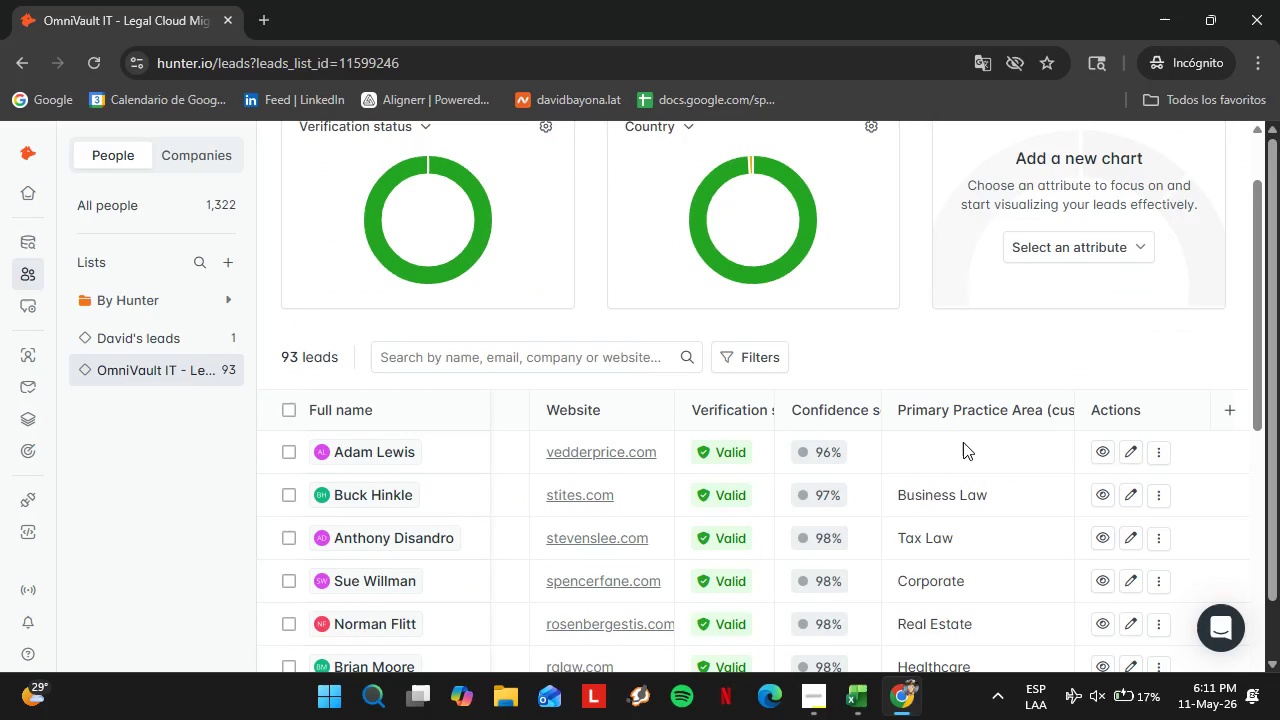 
type(Finance Law)
 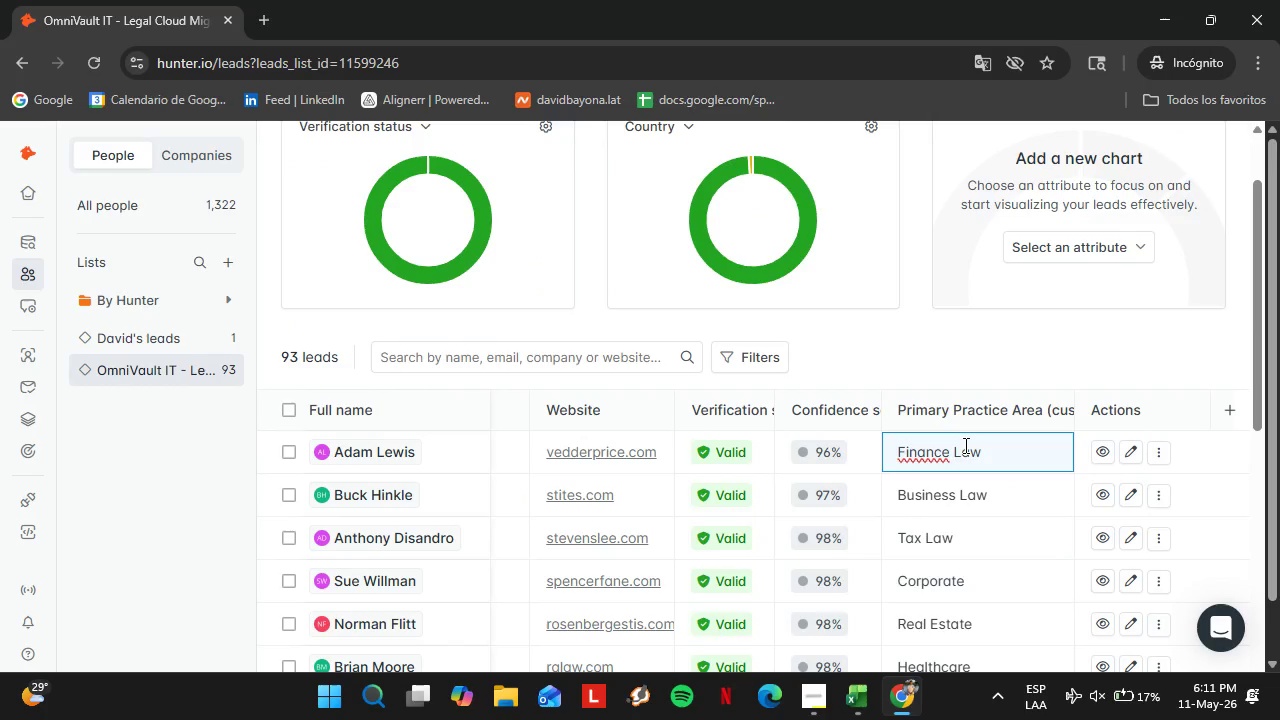 
key(Enter)
 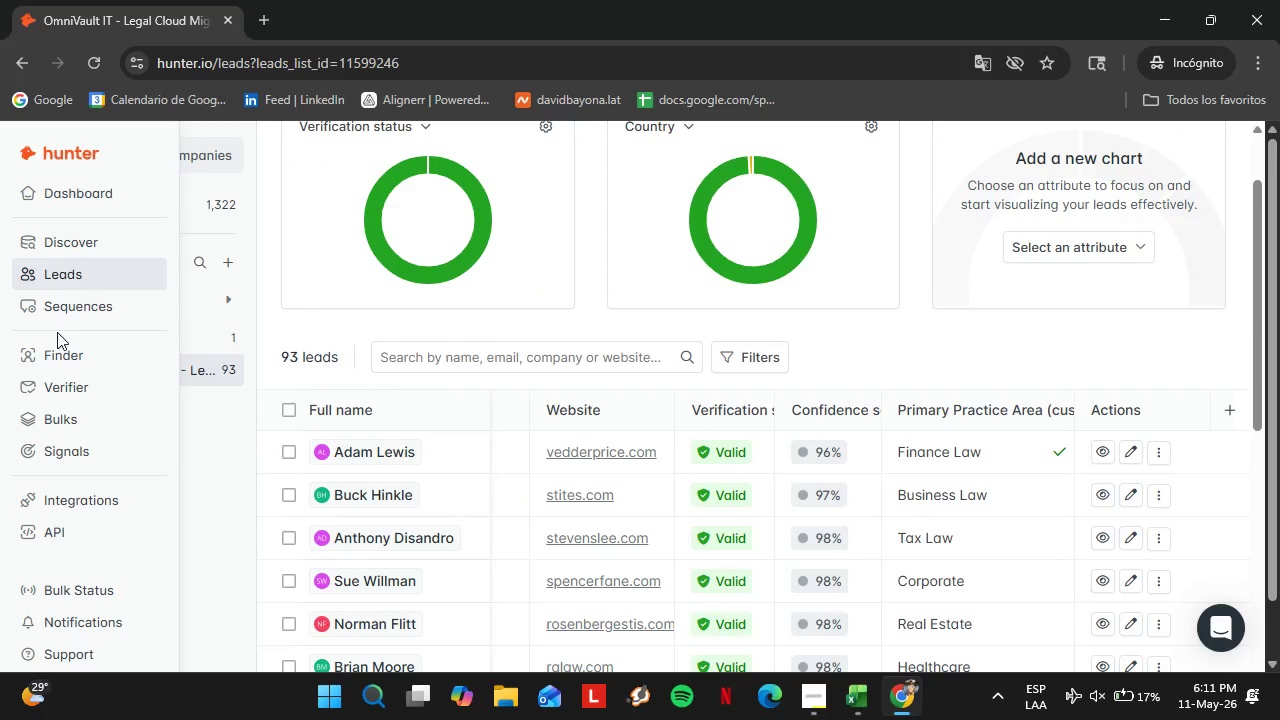 
left_click([93, 344])
 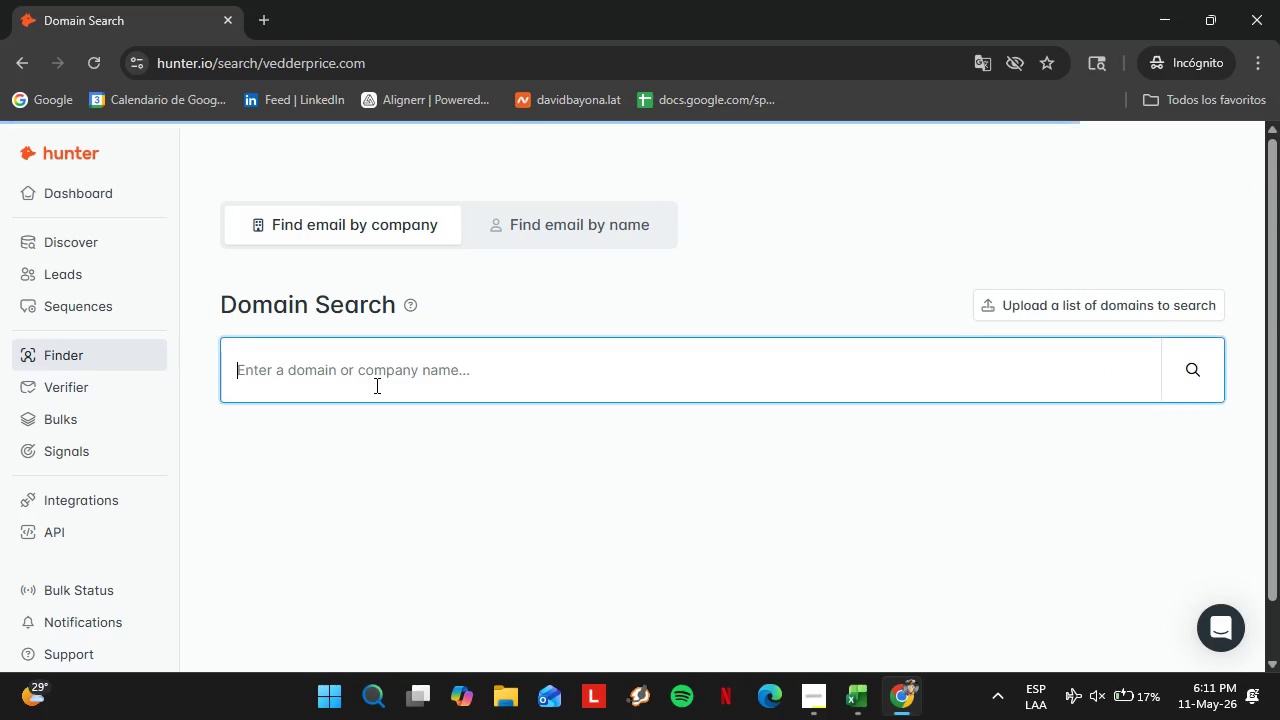 
left_click([375, 385])
 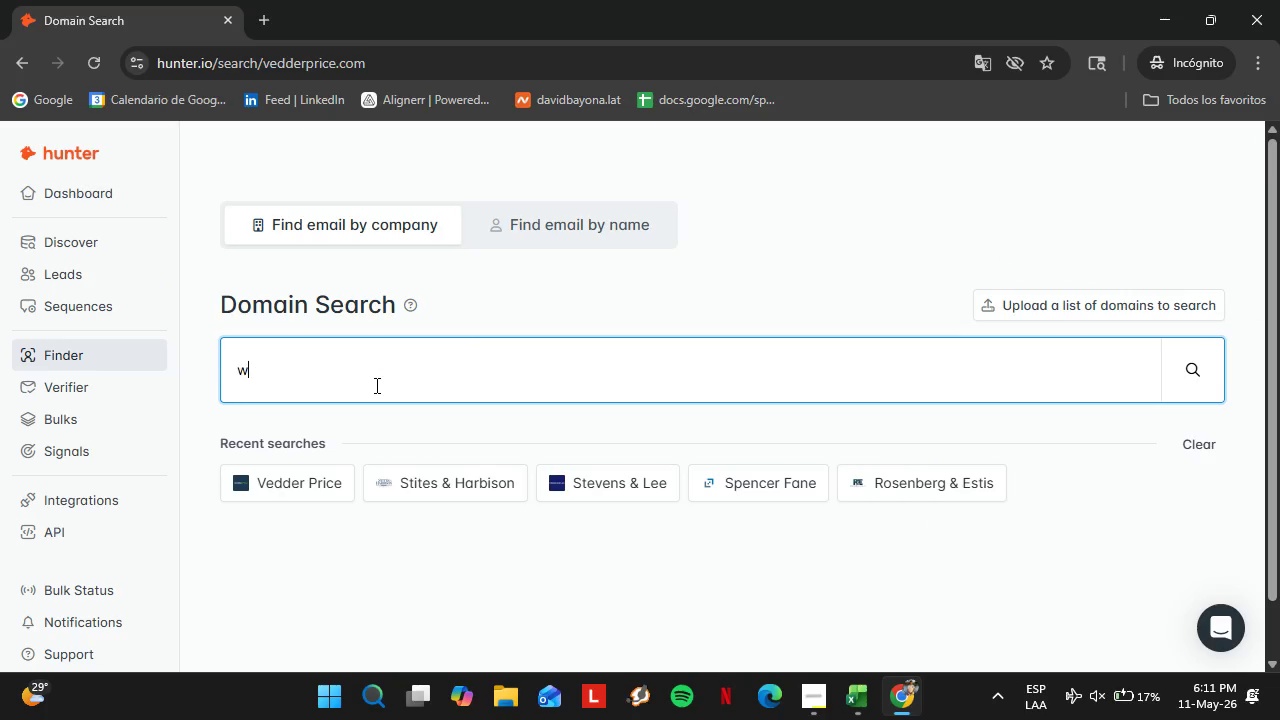 
type(wnj.com)
 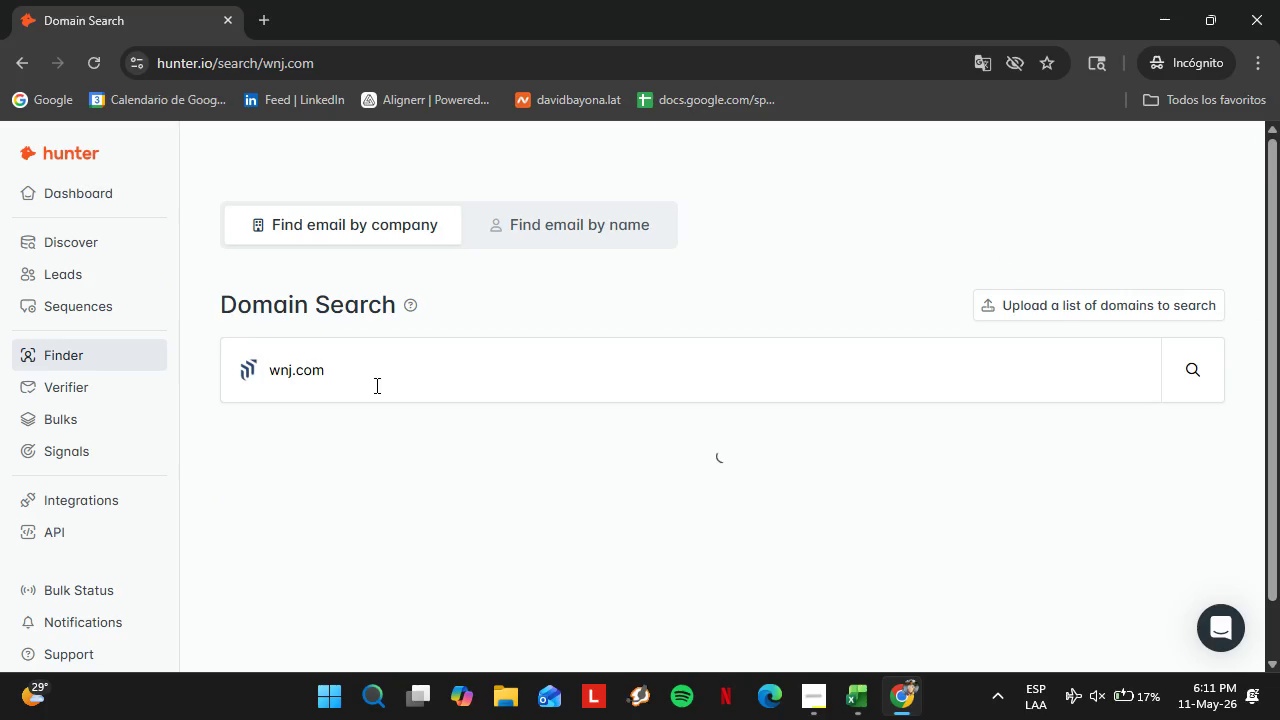 
key(Enter)
 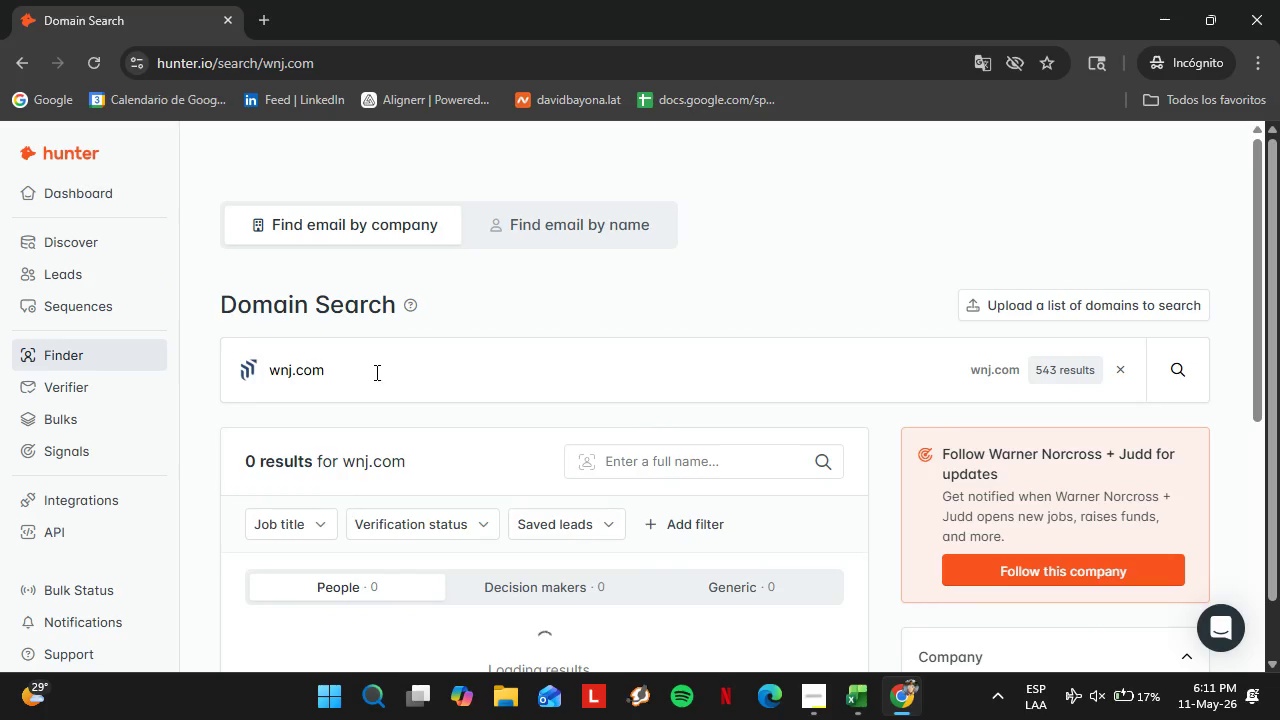 
left_click([285, 228])
 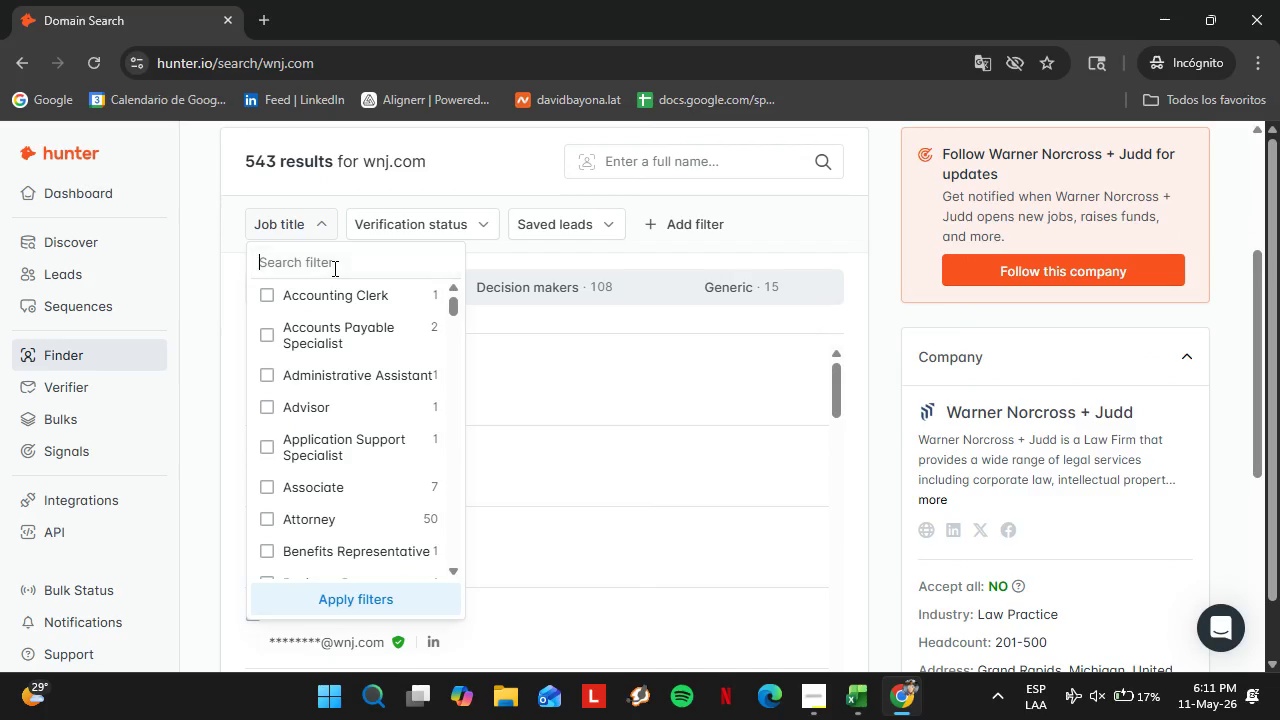 
double_click([333, 268])
 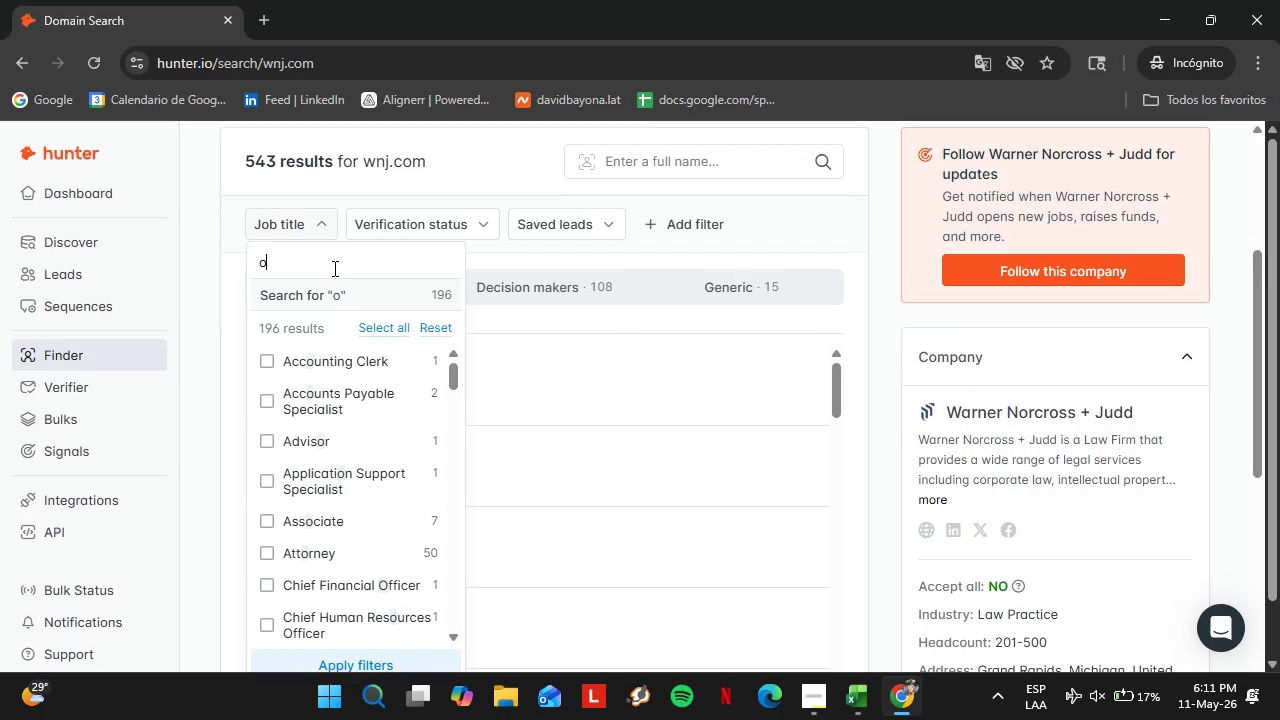 
scroll: coordinate [365, 390], scroll_direction: down, amount: 4.0
 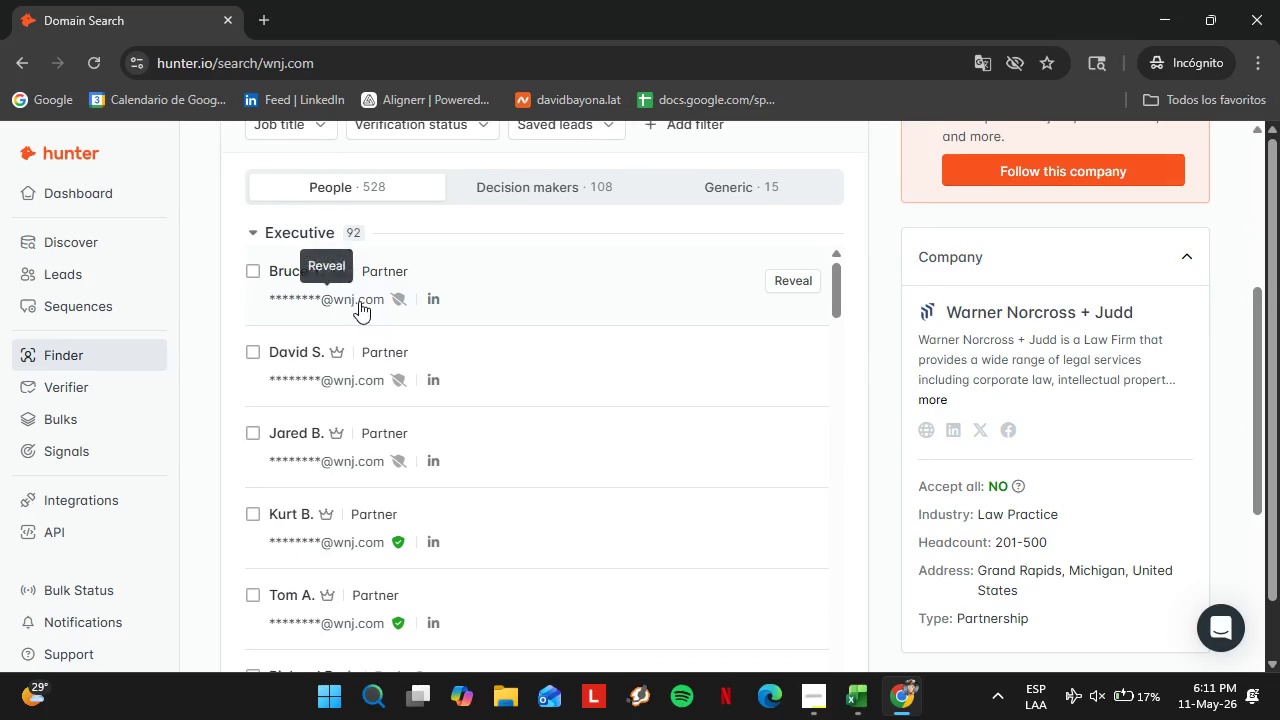 
type(offi)
 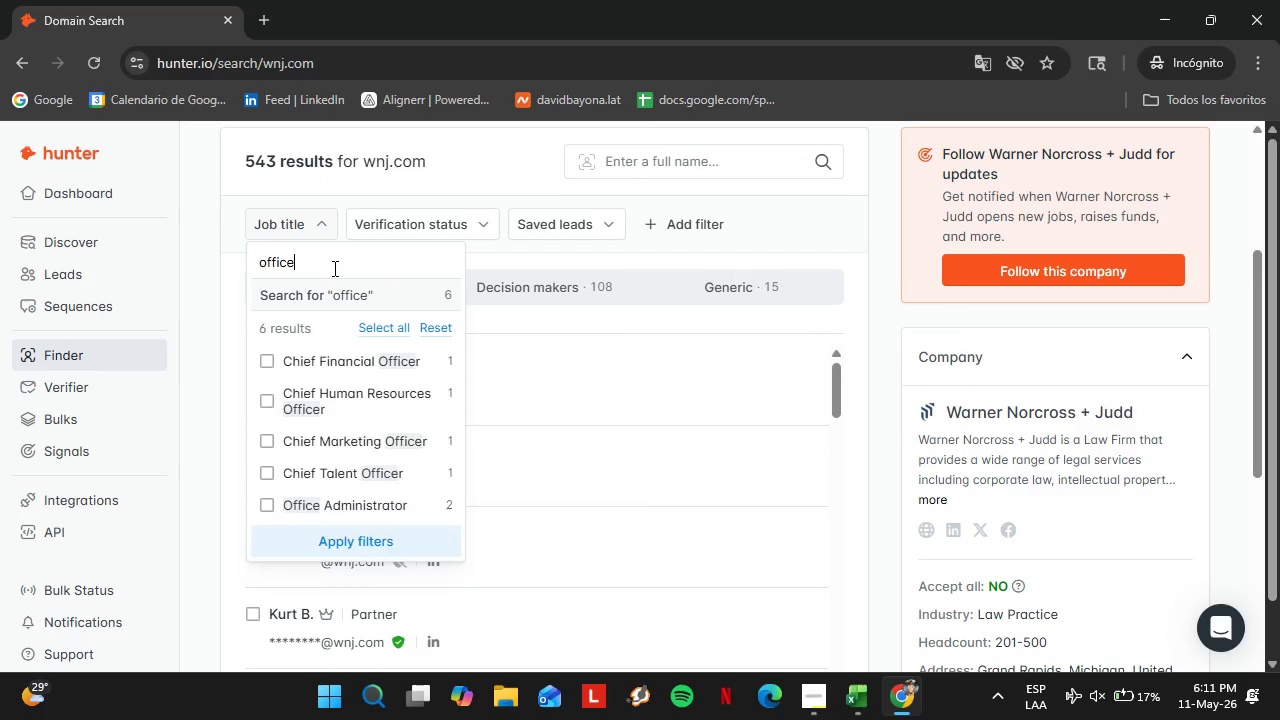 
scroll: coordinate [359, 301], scroll_direction: up, amount: 1.0
 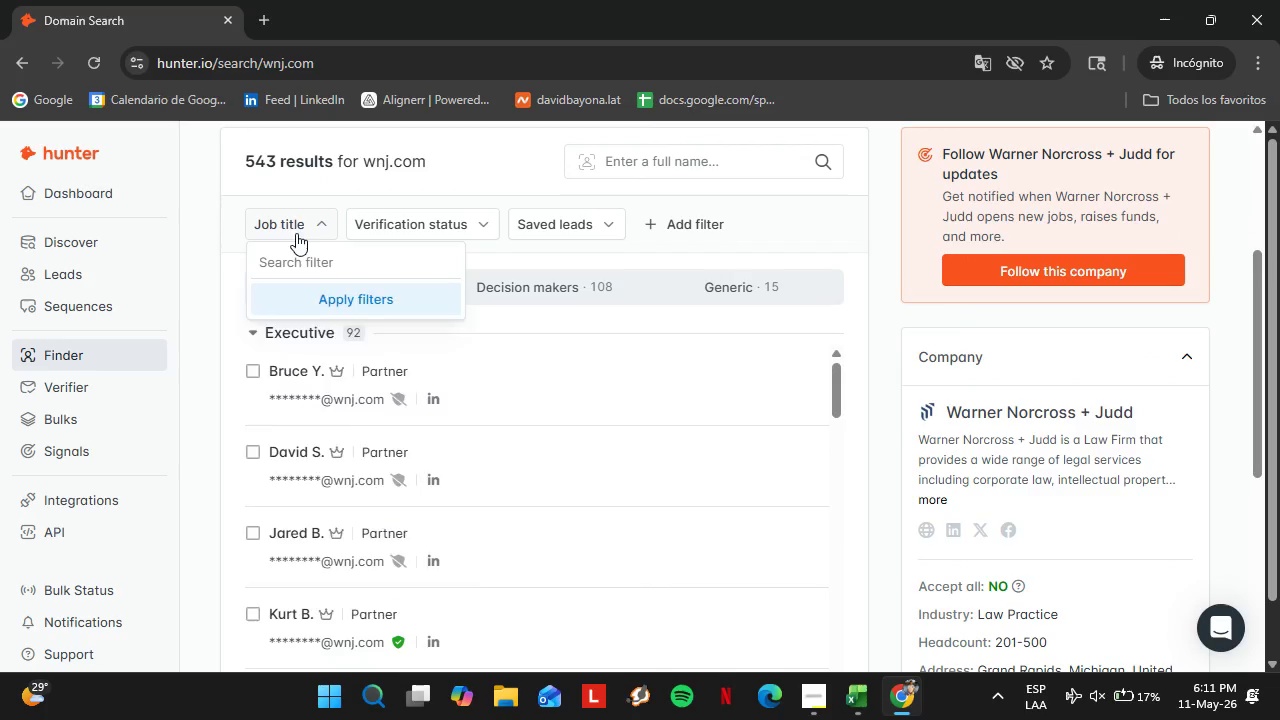 
type(ce ma)
 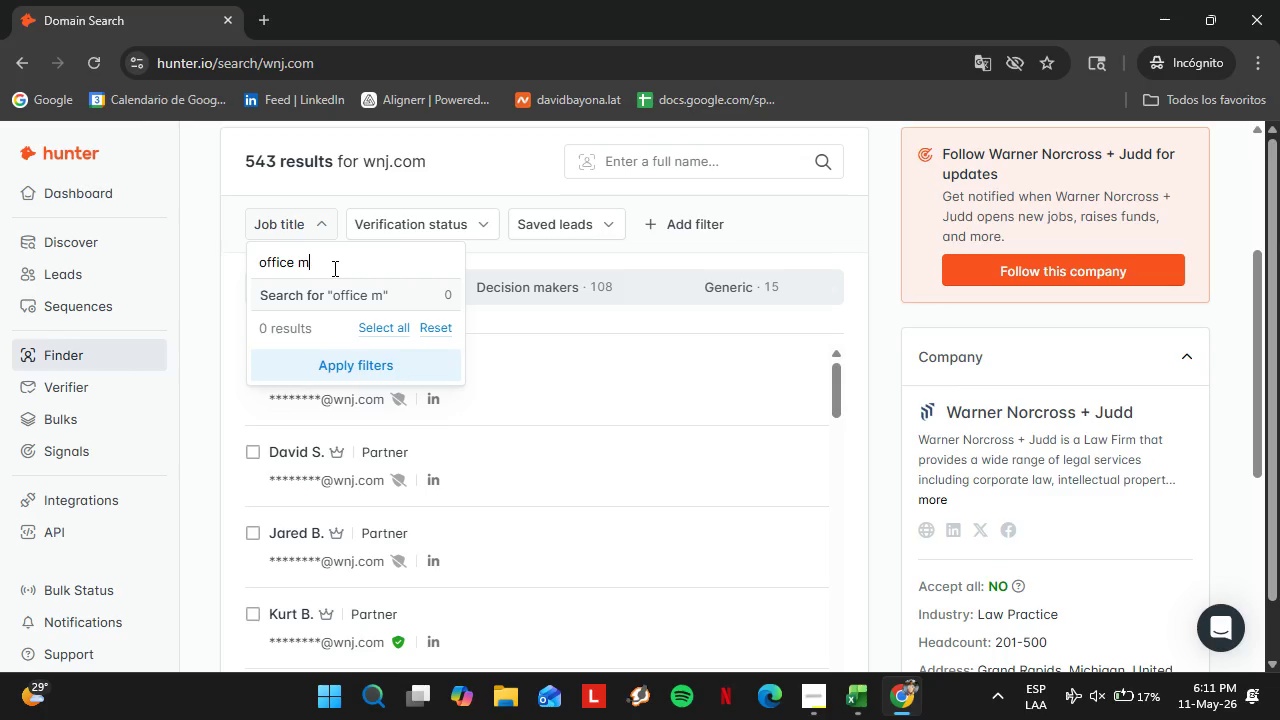 
hold_key(key=Backspace, duration=0.89)
 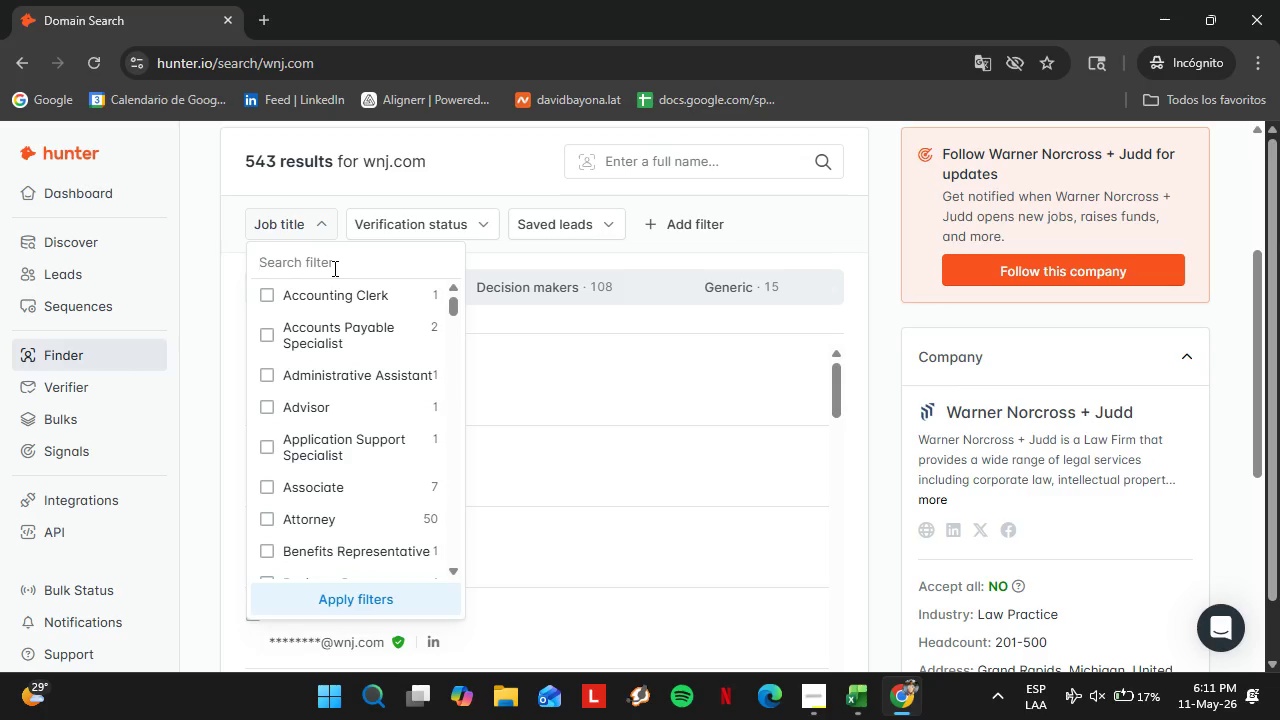 
key(Enter)
 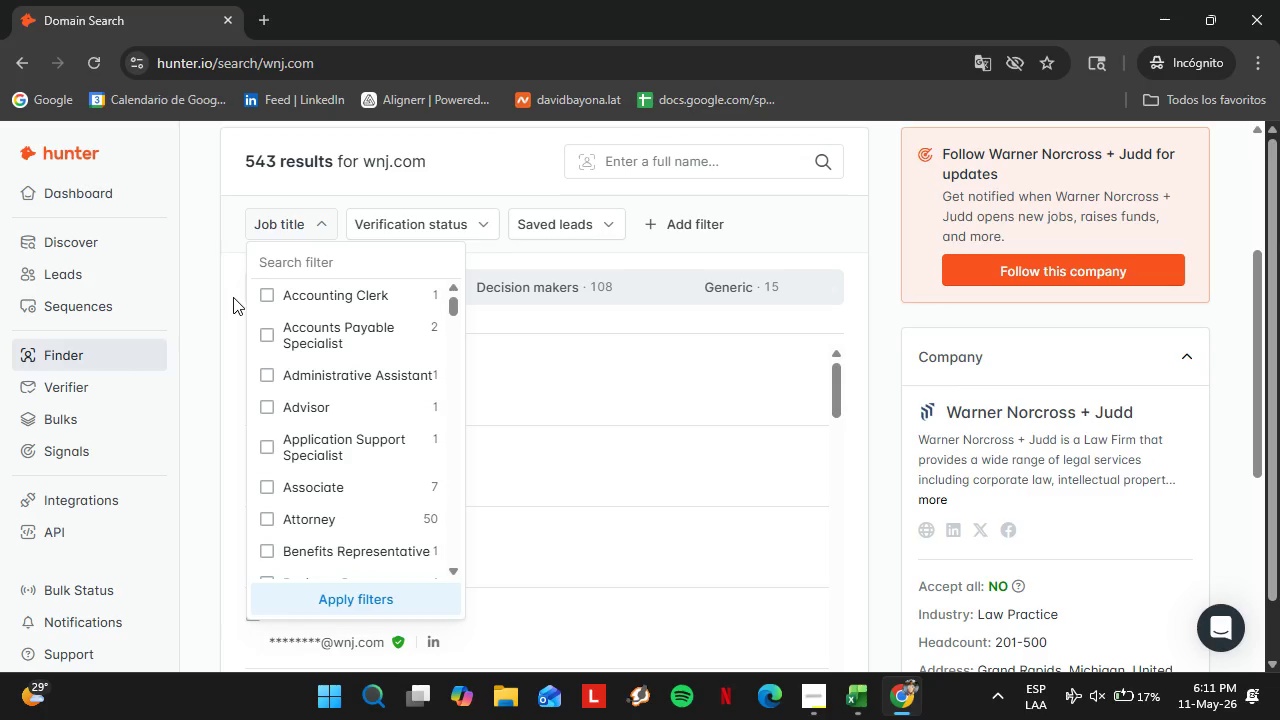 
left_click([233, 297])
 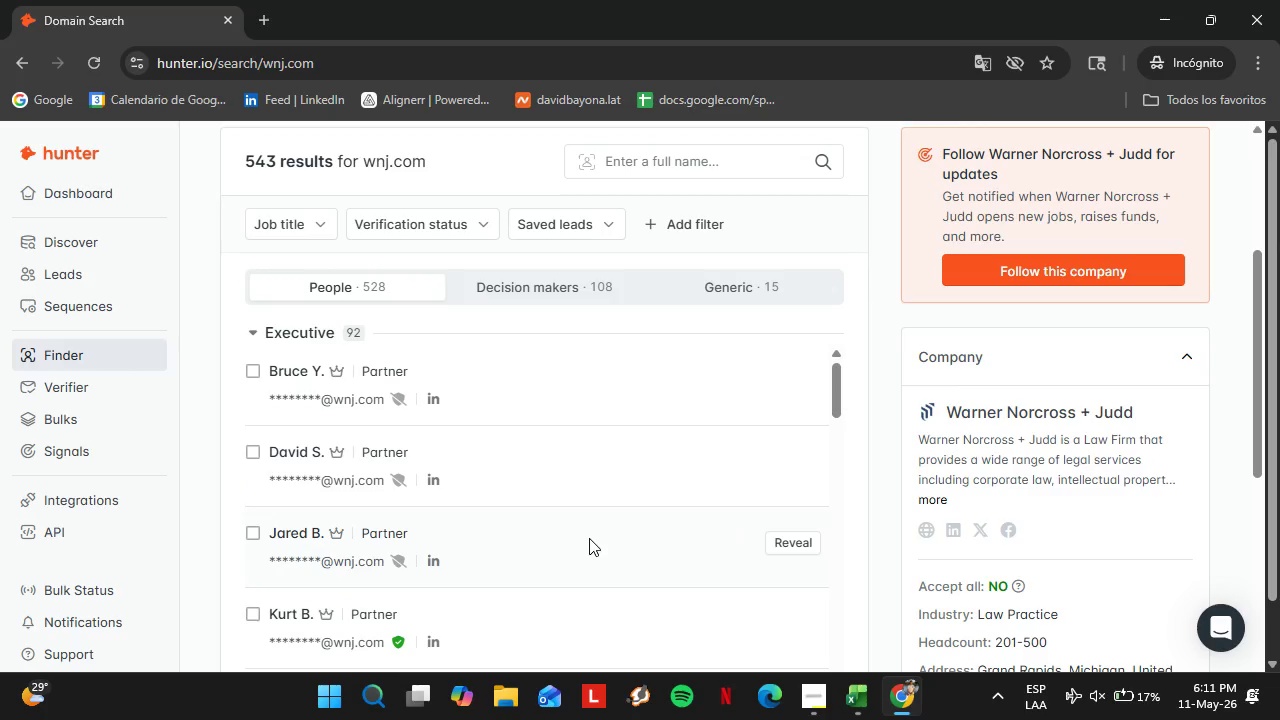 
scroll: coordinate [589, 538], scroll_direction: down, amount: 1.0
 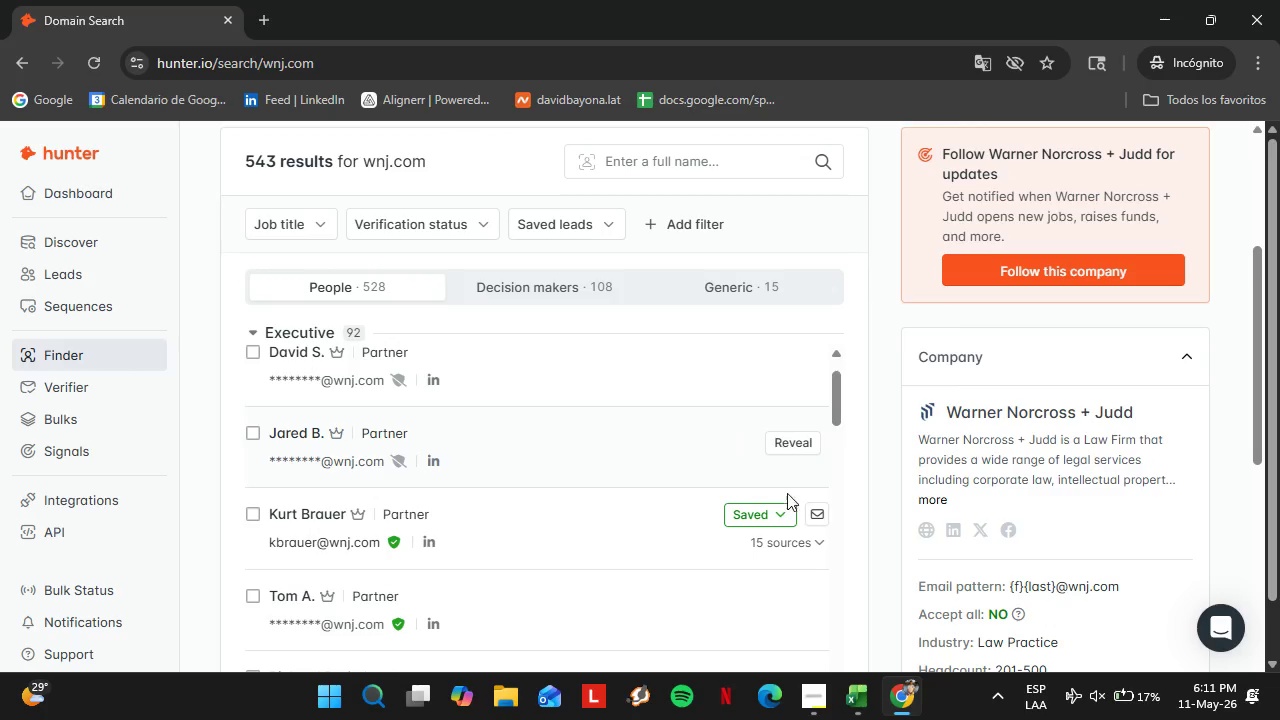 
left_click([752, 525])
 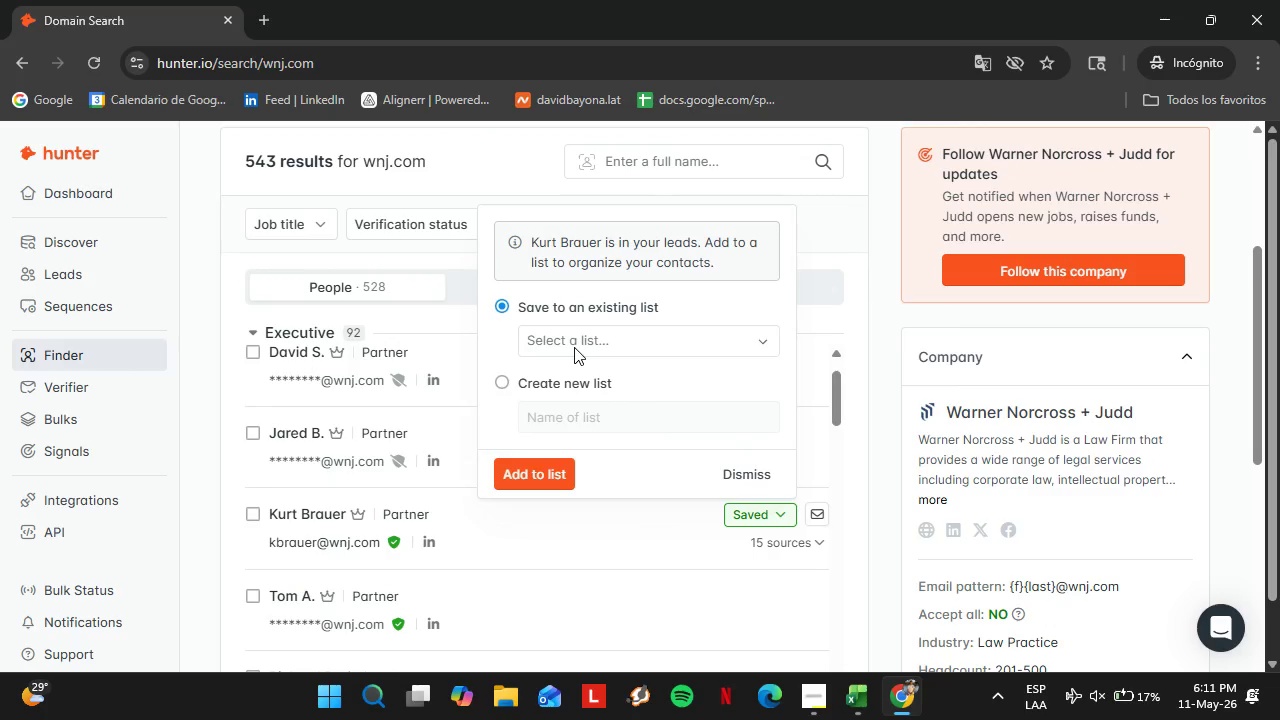 
left_click([574, 347])
 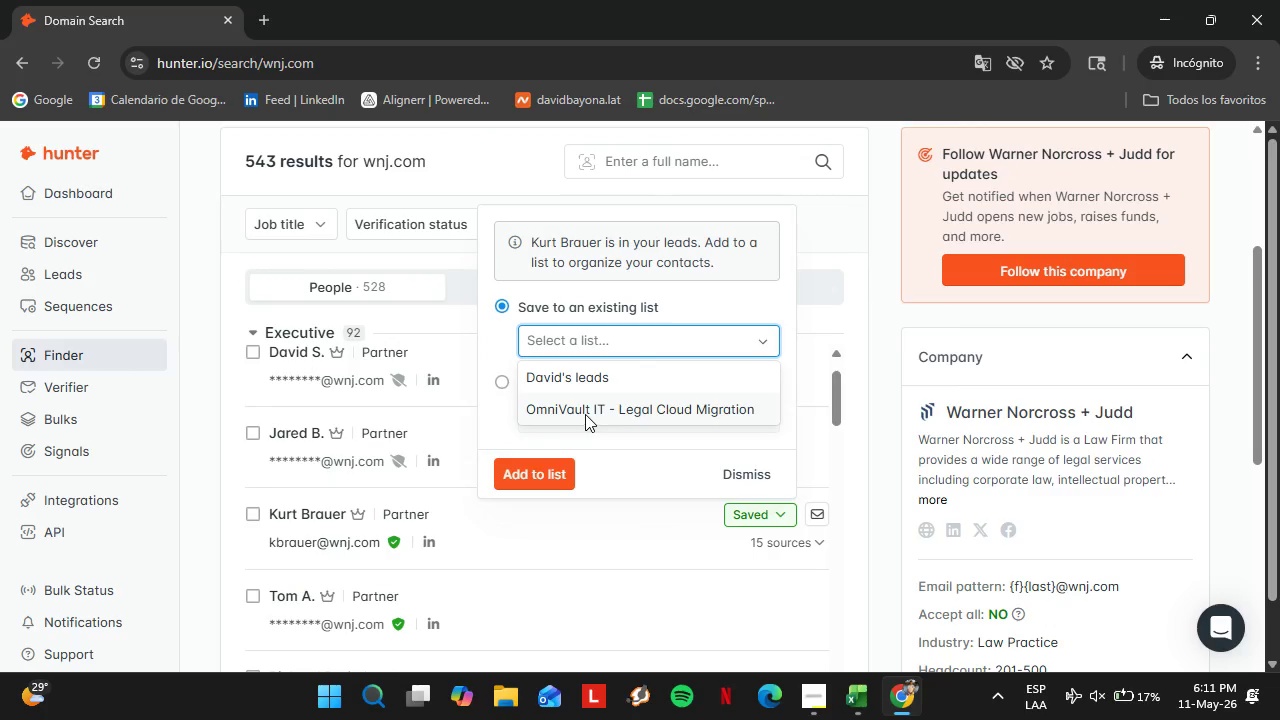 
left_click([585, 414])
 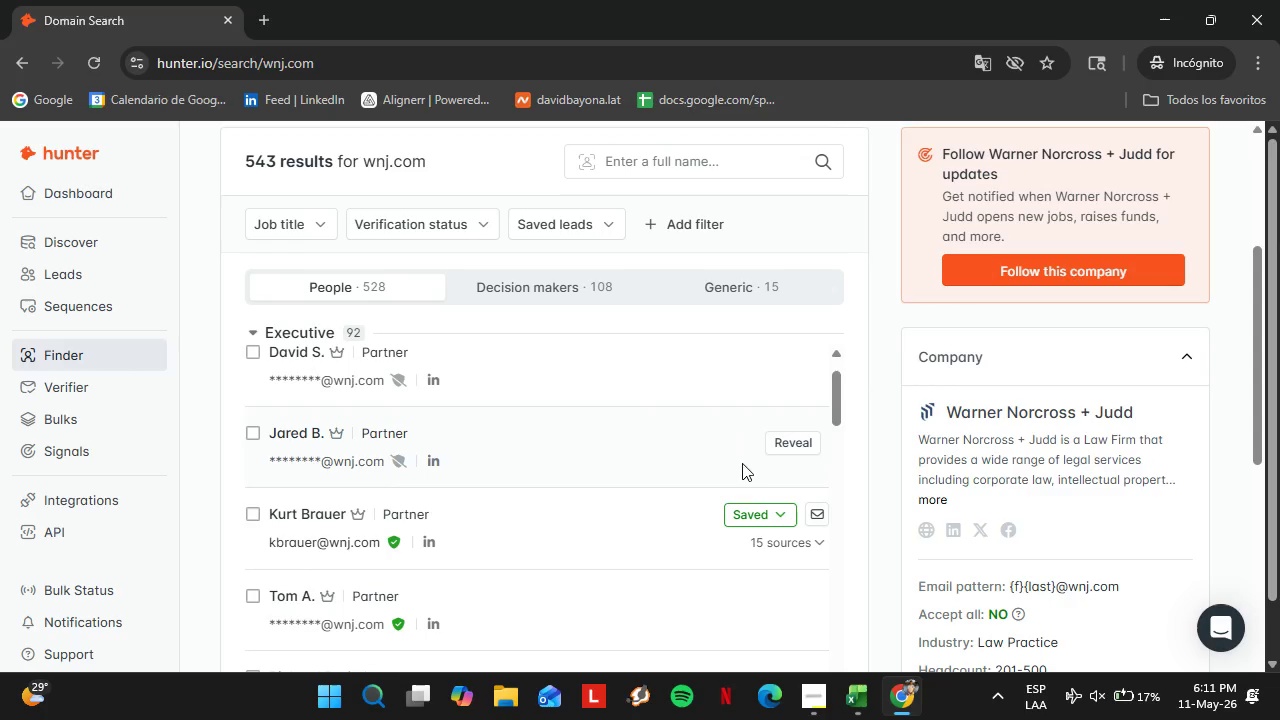 
left_click([769, 515])
 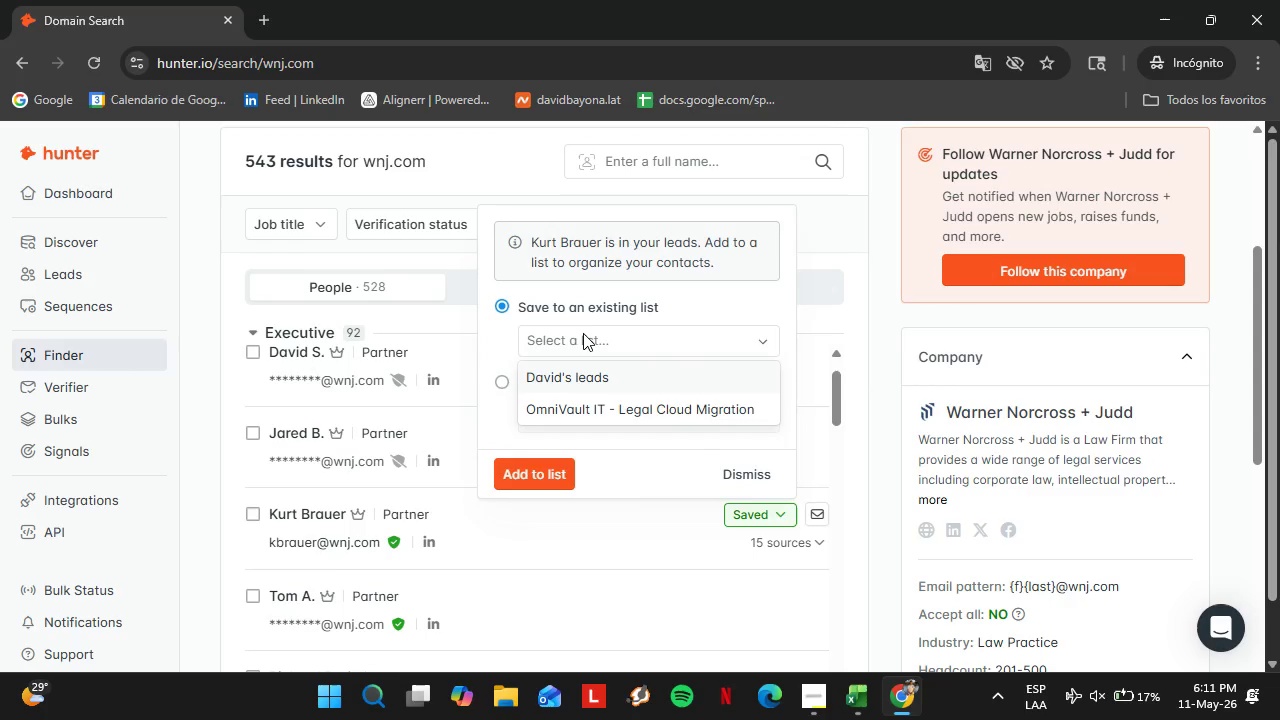 
left_click([583, 333])
 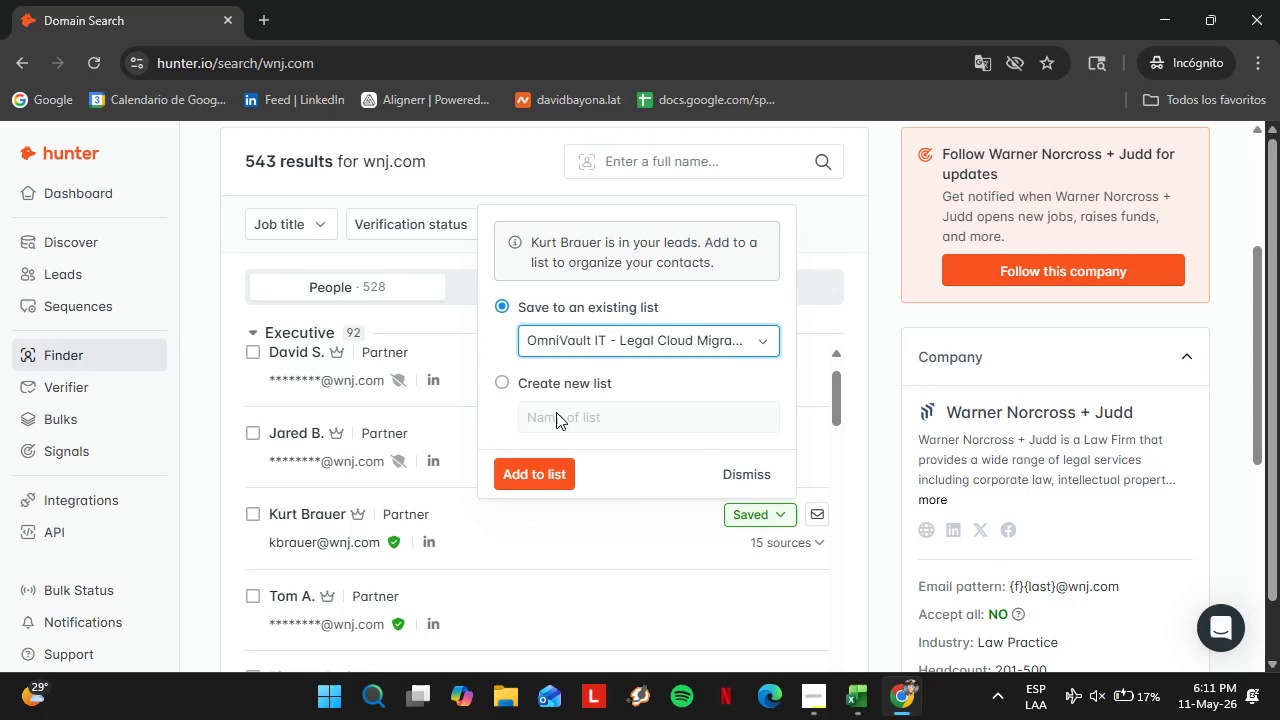 
left_click([556, 399])
 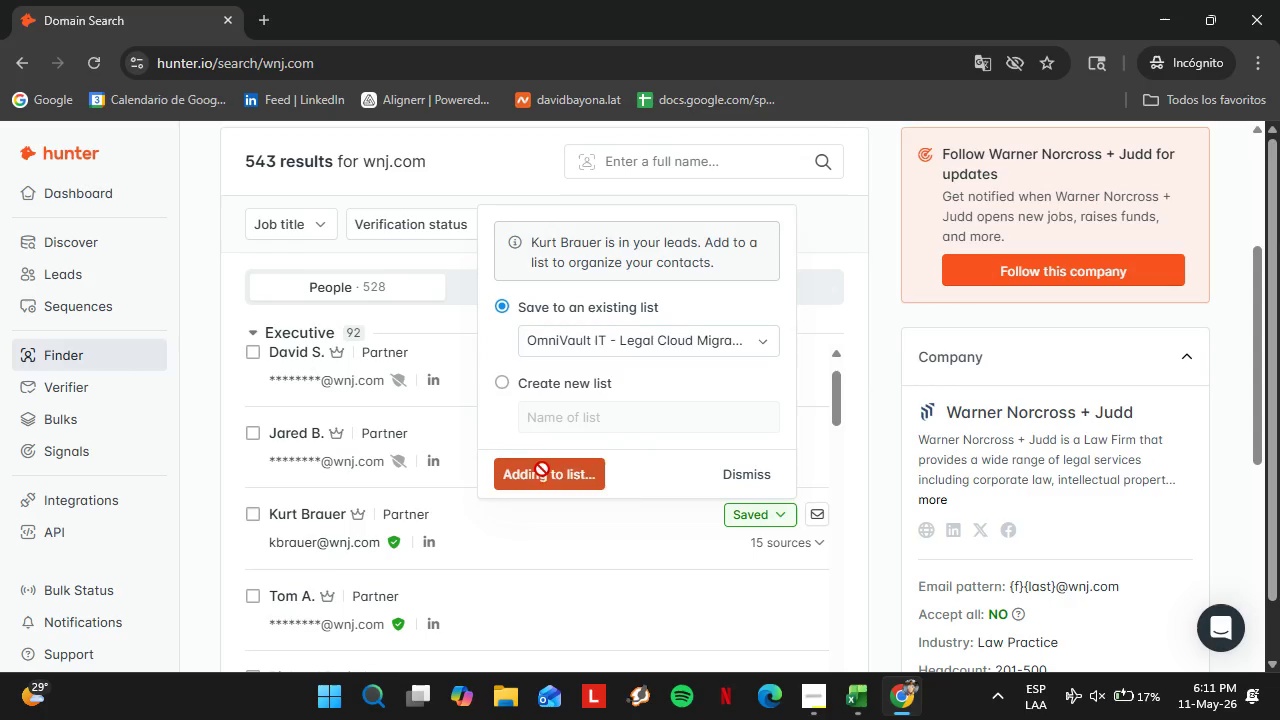 
left_click([542, 469])
 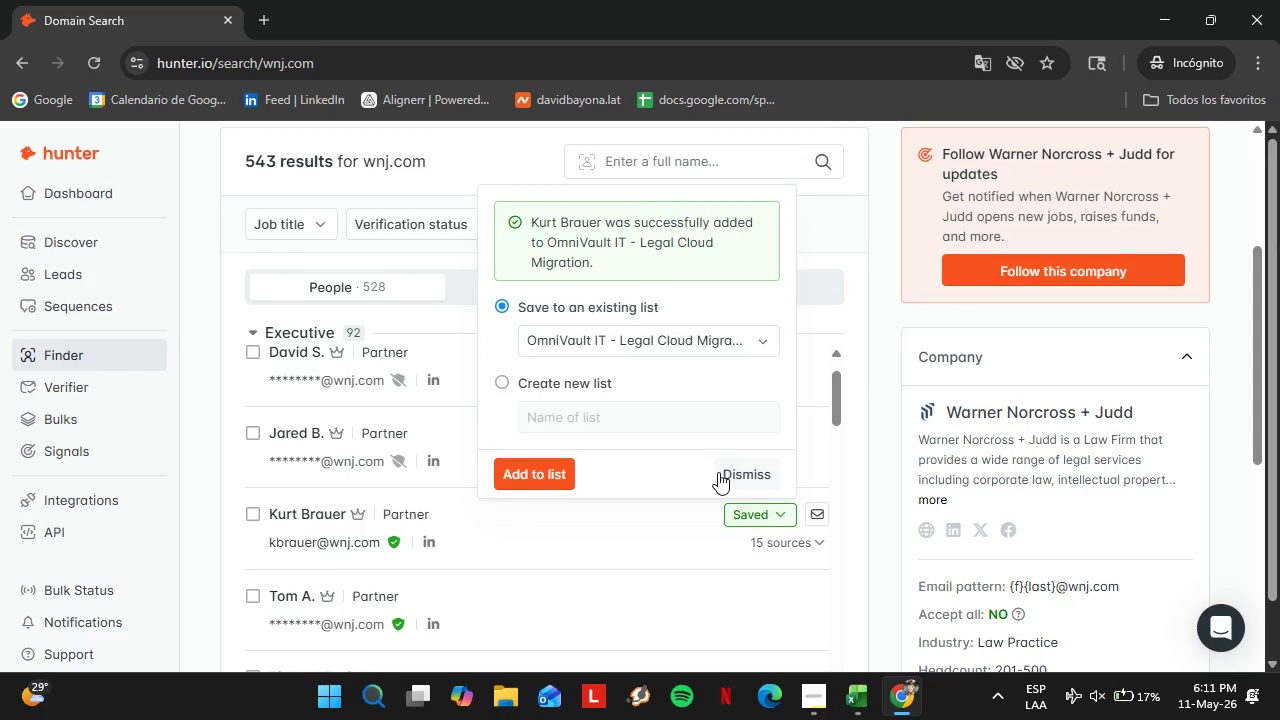 
left_click([725, 471])
 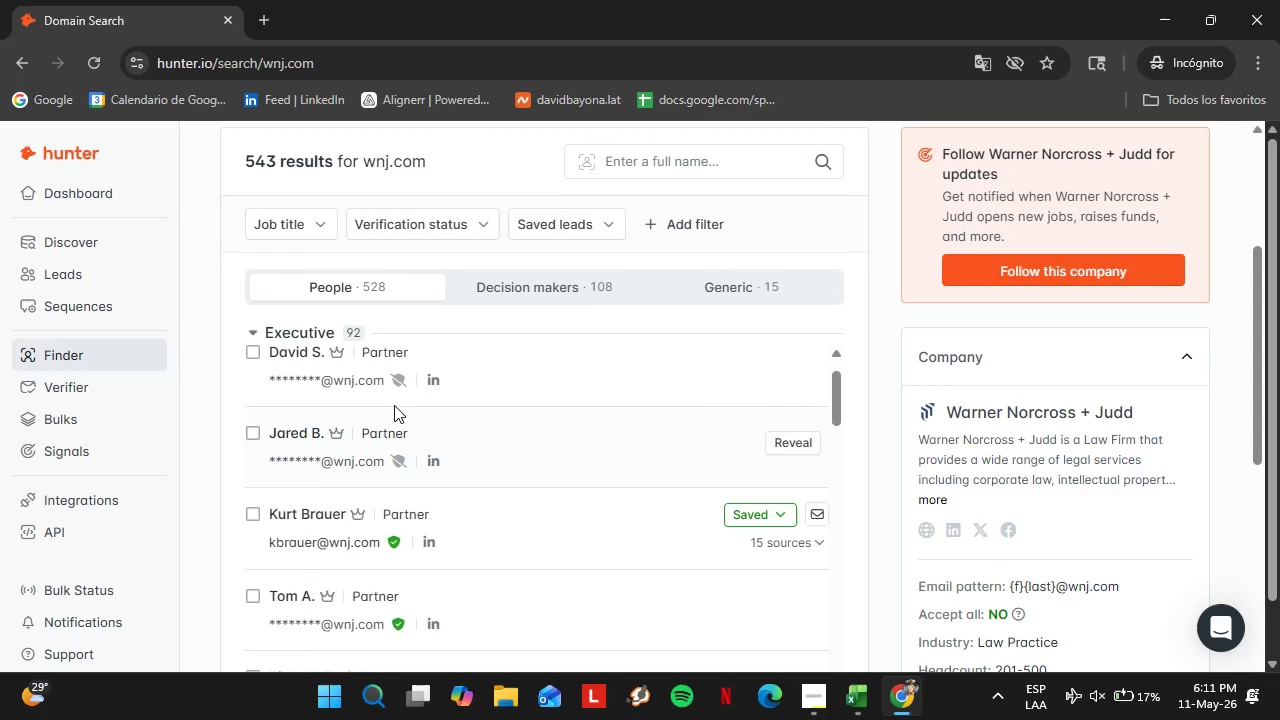 
left_click([26, 276])
 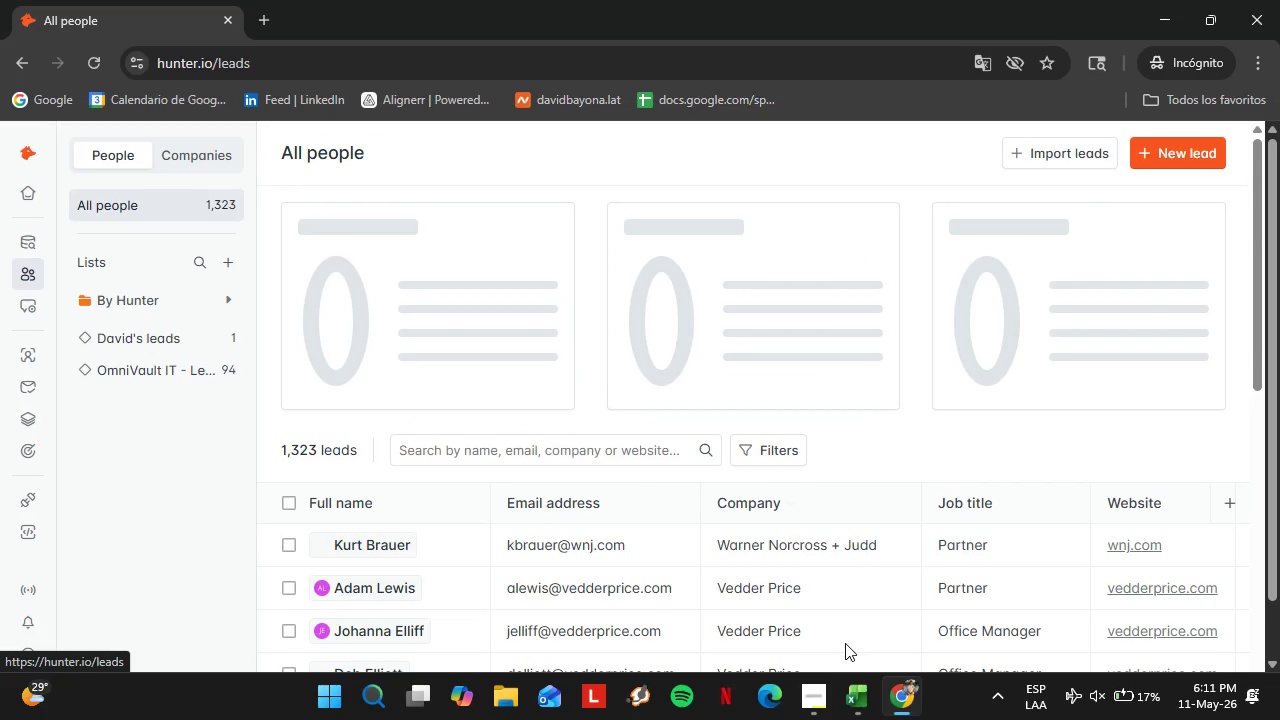 
scroll: coordinate [311, 295], scroll_direction: up, amount: 4.0
 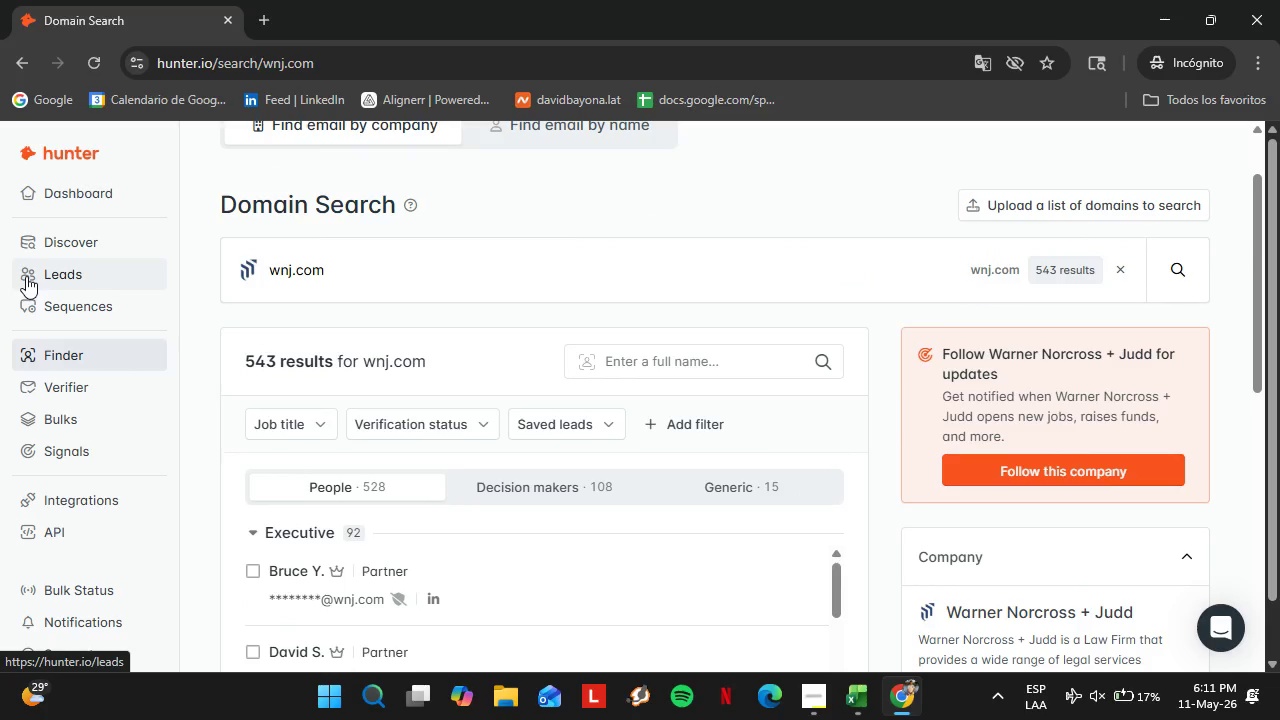 
left_click([747, 596])